 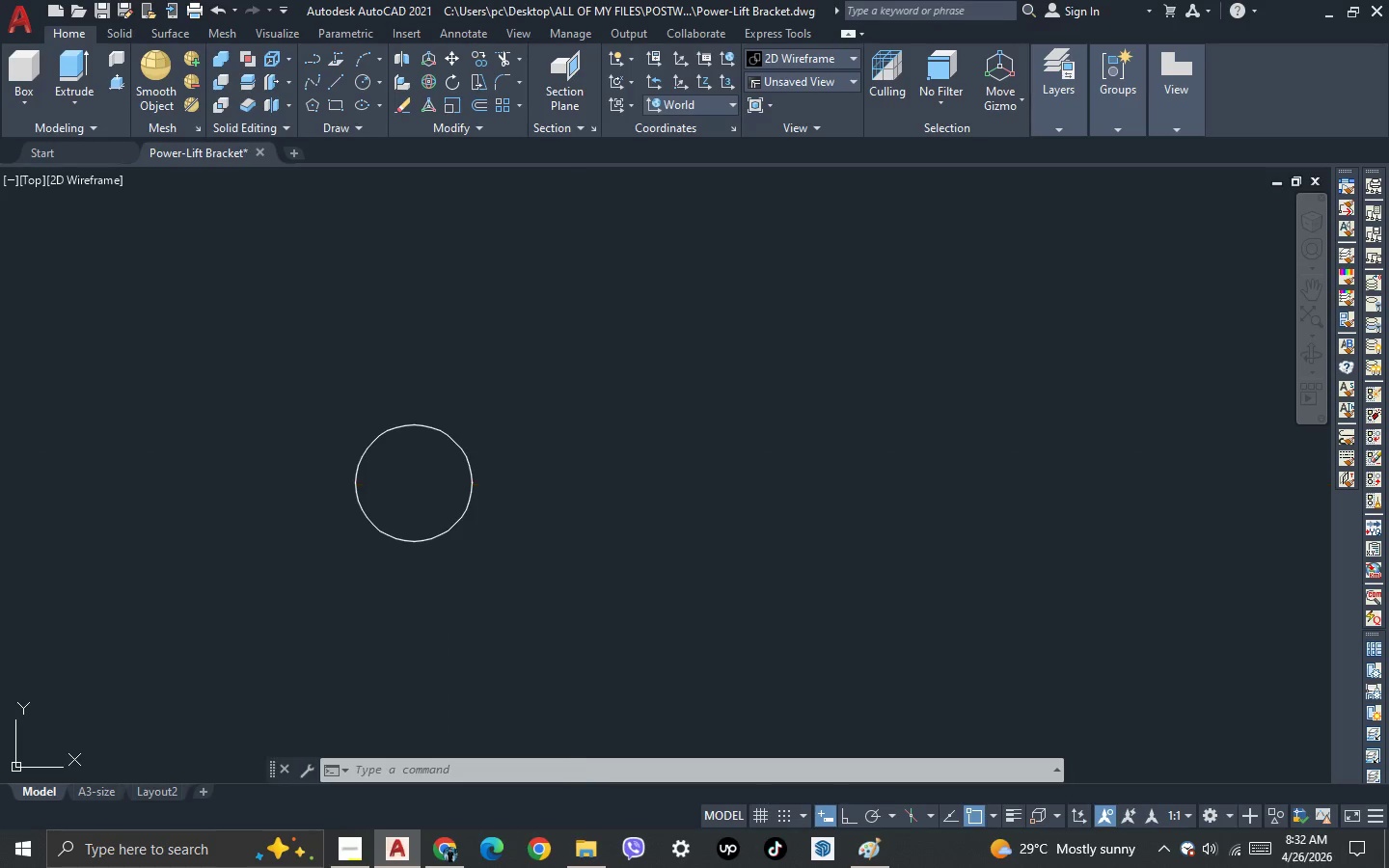 
type( @150,)
 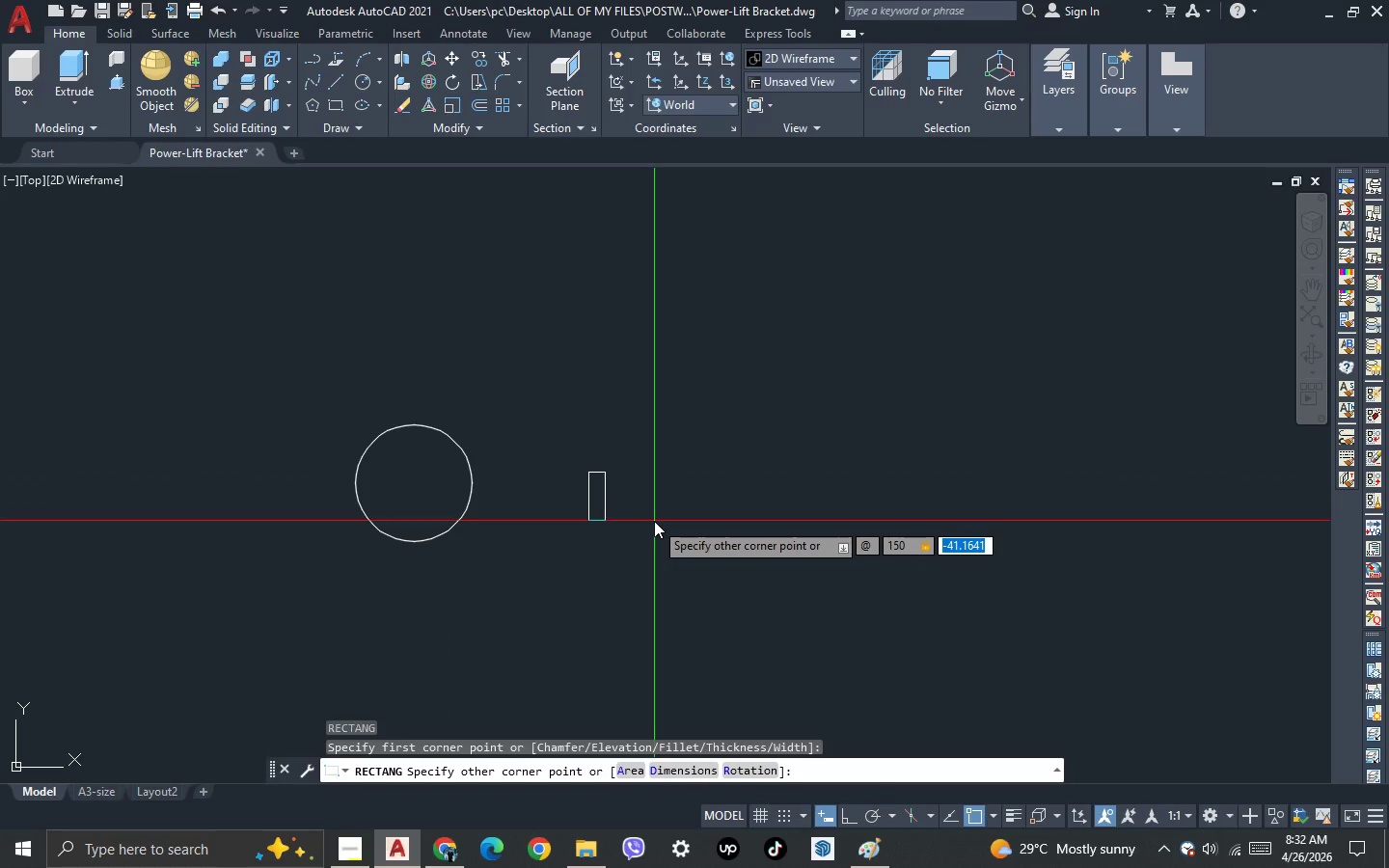 
type(150)
 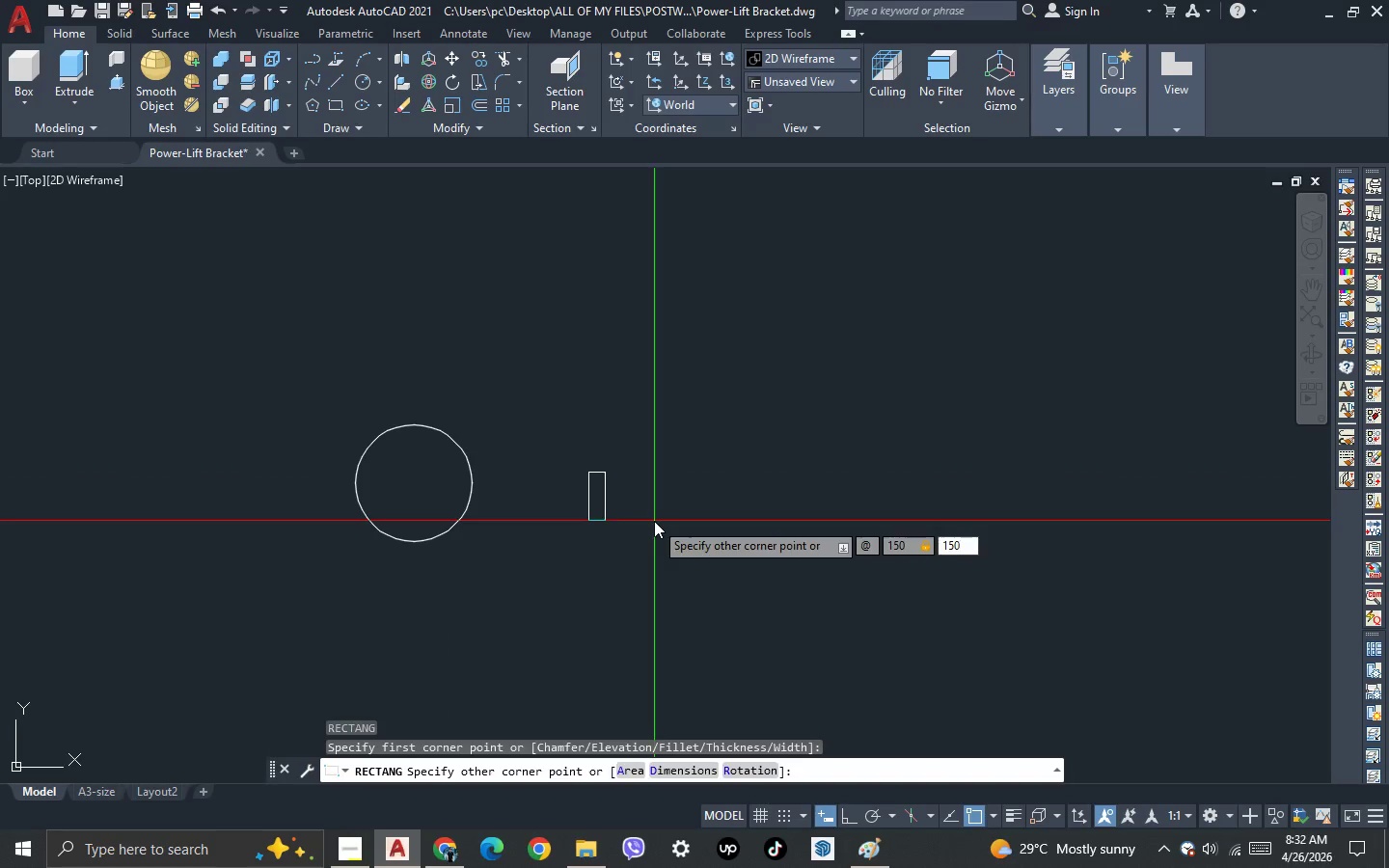 
key(Enter)
 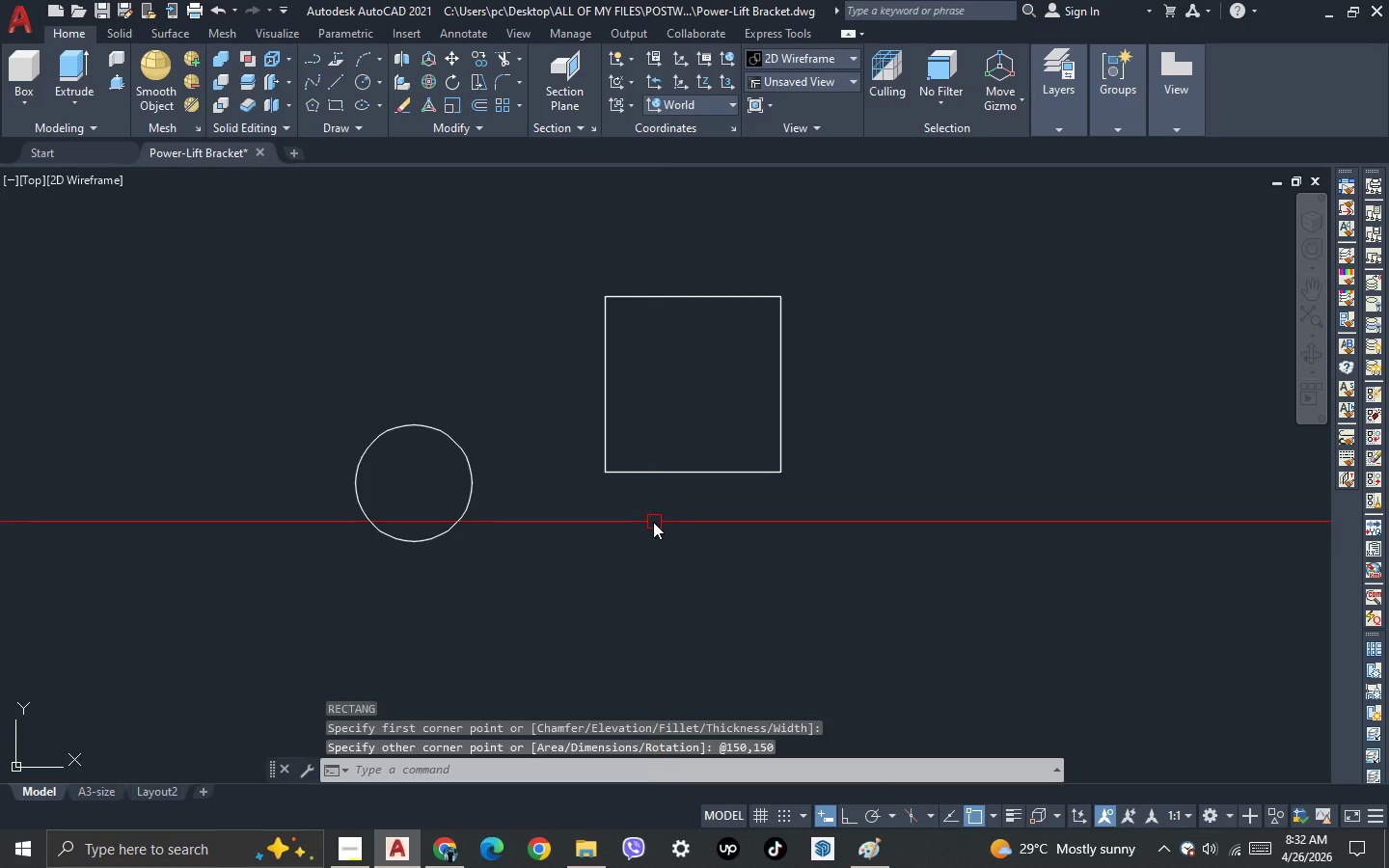 
left_click([654, 532])
 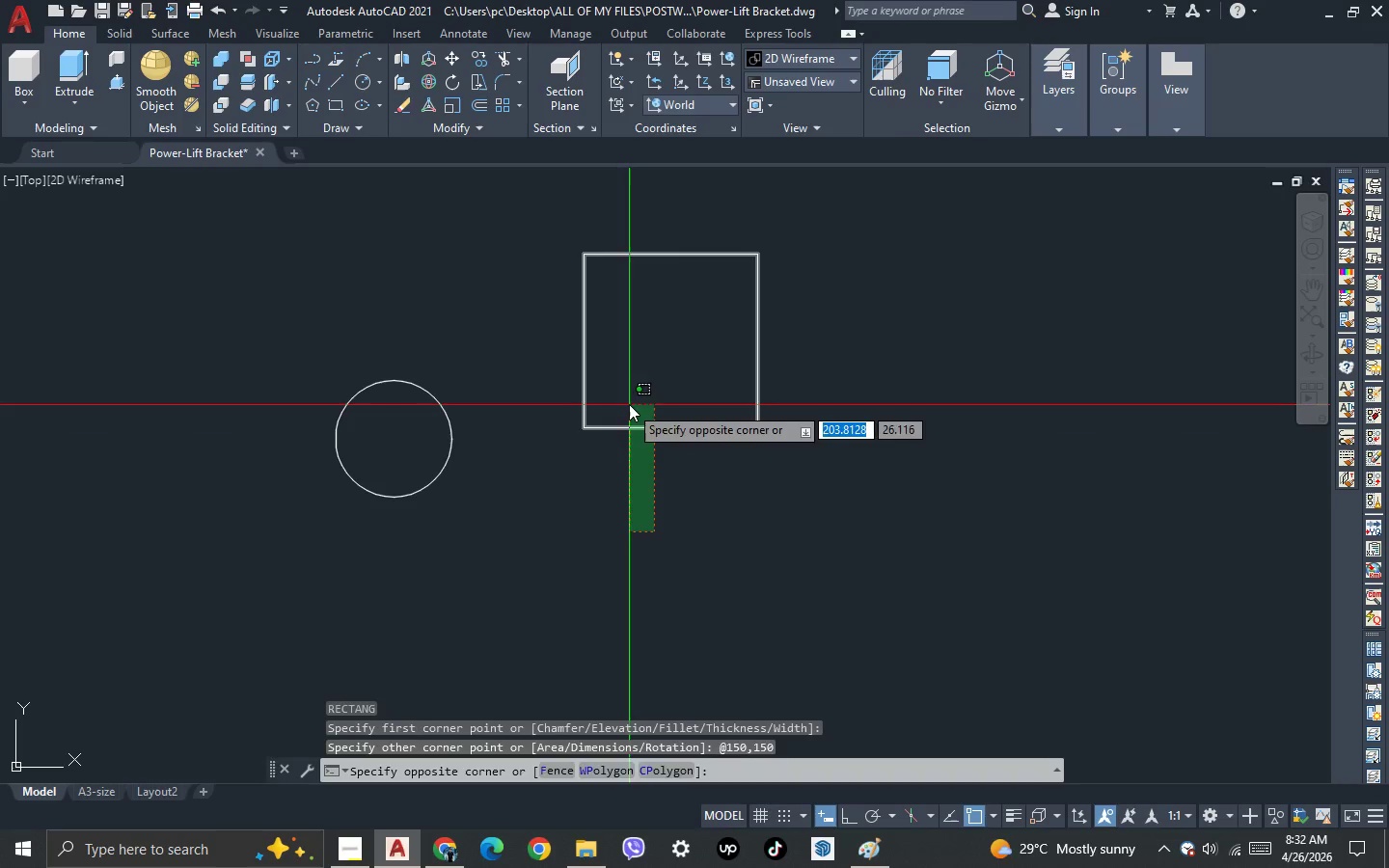 
scroll: coordinate [654, 532], scroll_direction: none, amount: 0.0
 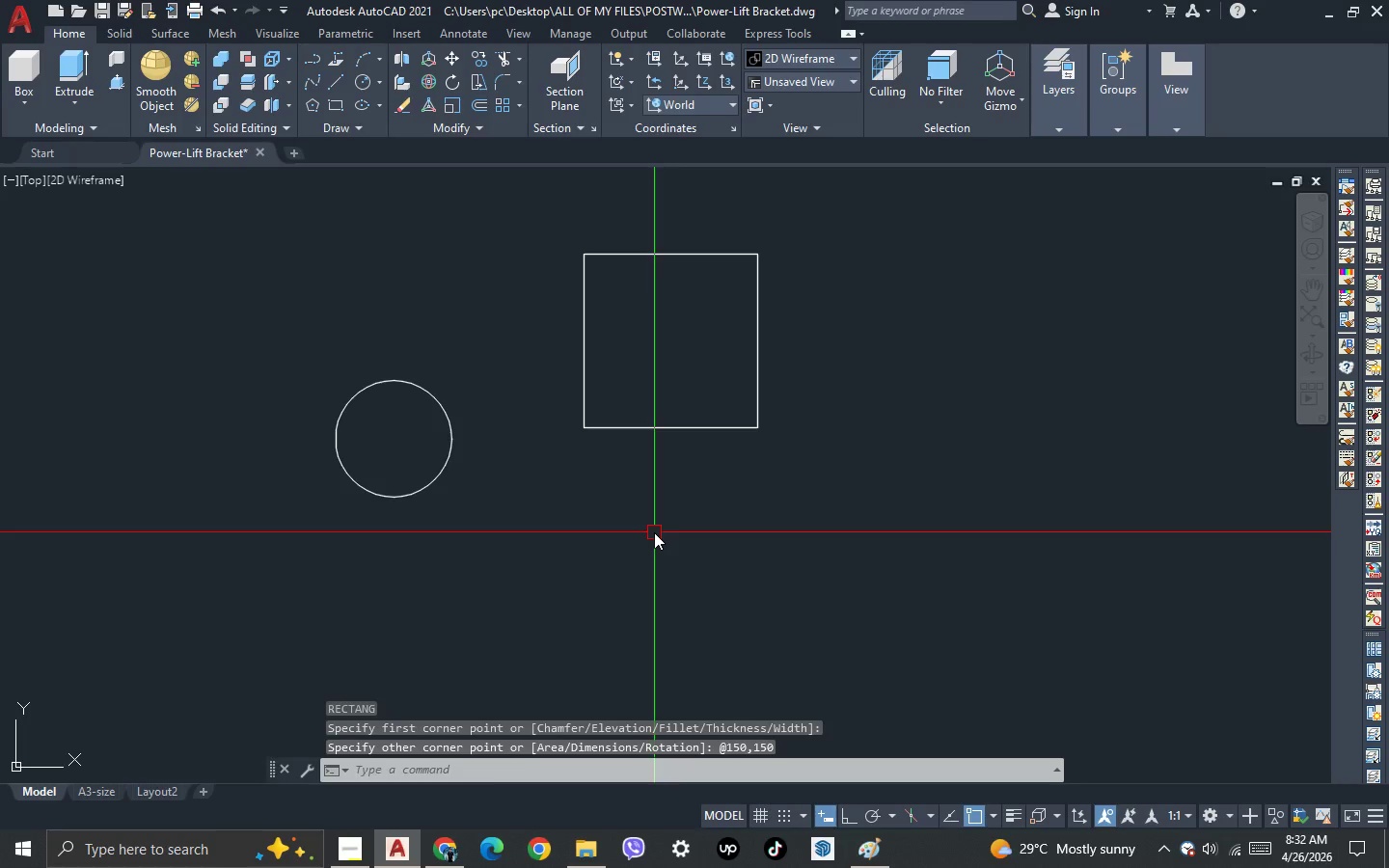 
double_click([629, 404])
 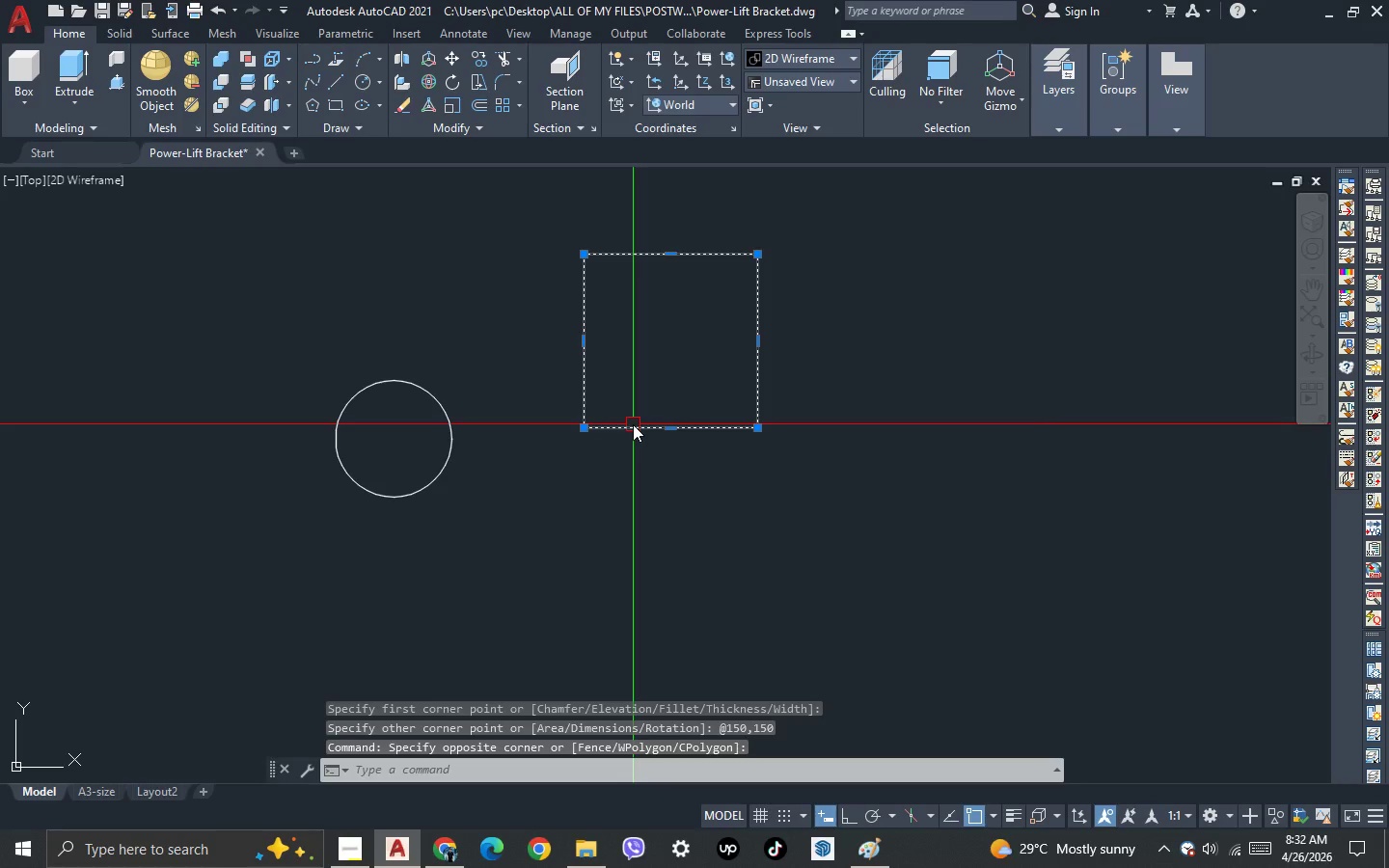 
key(M)
 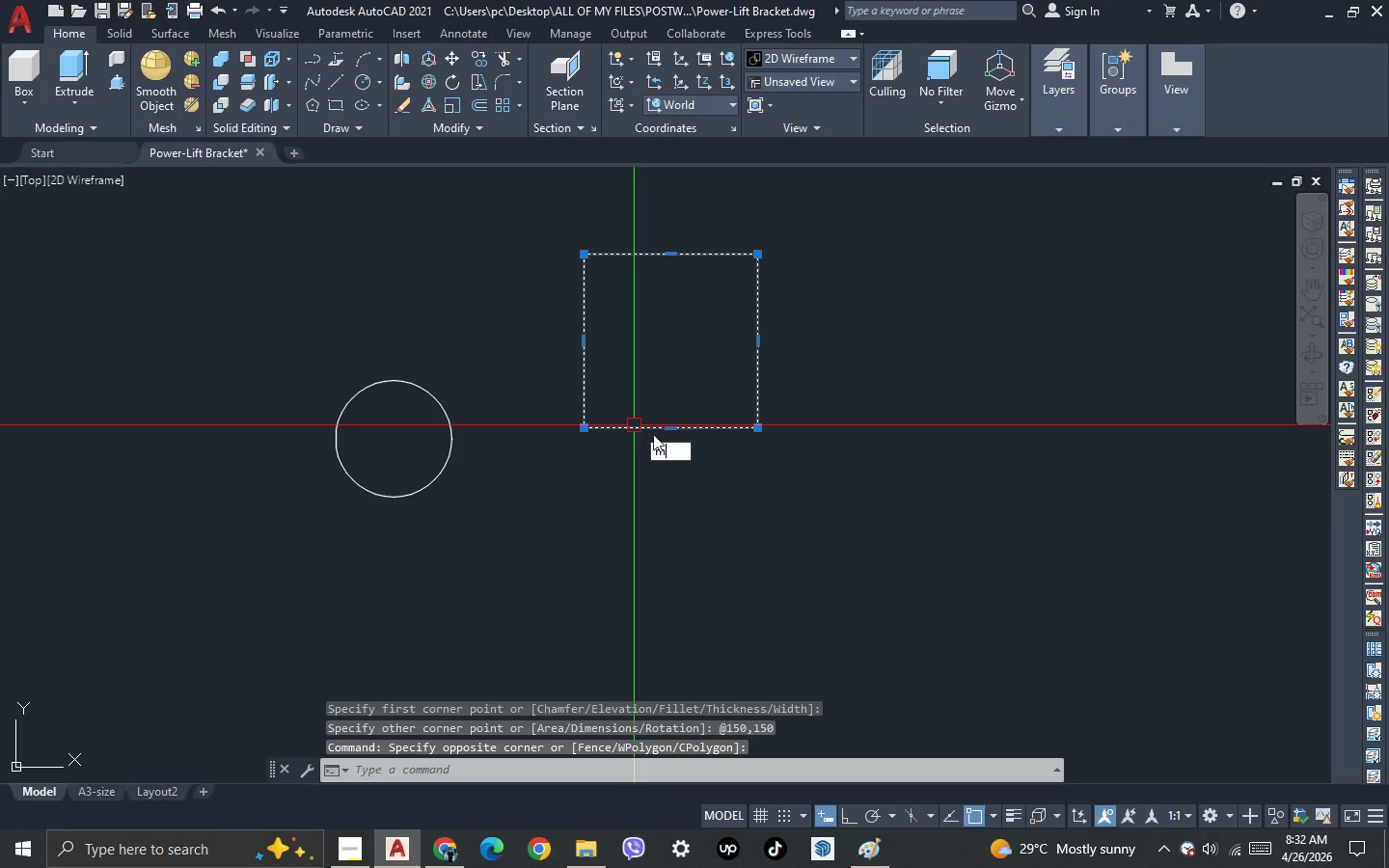 
key(Space)
 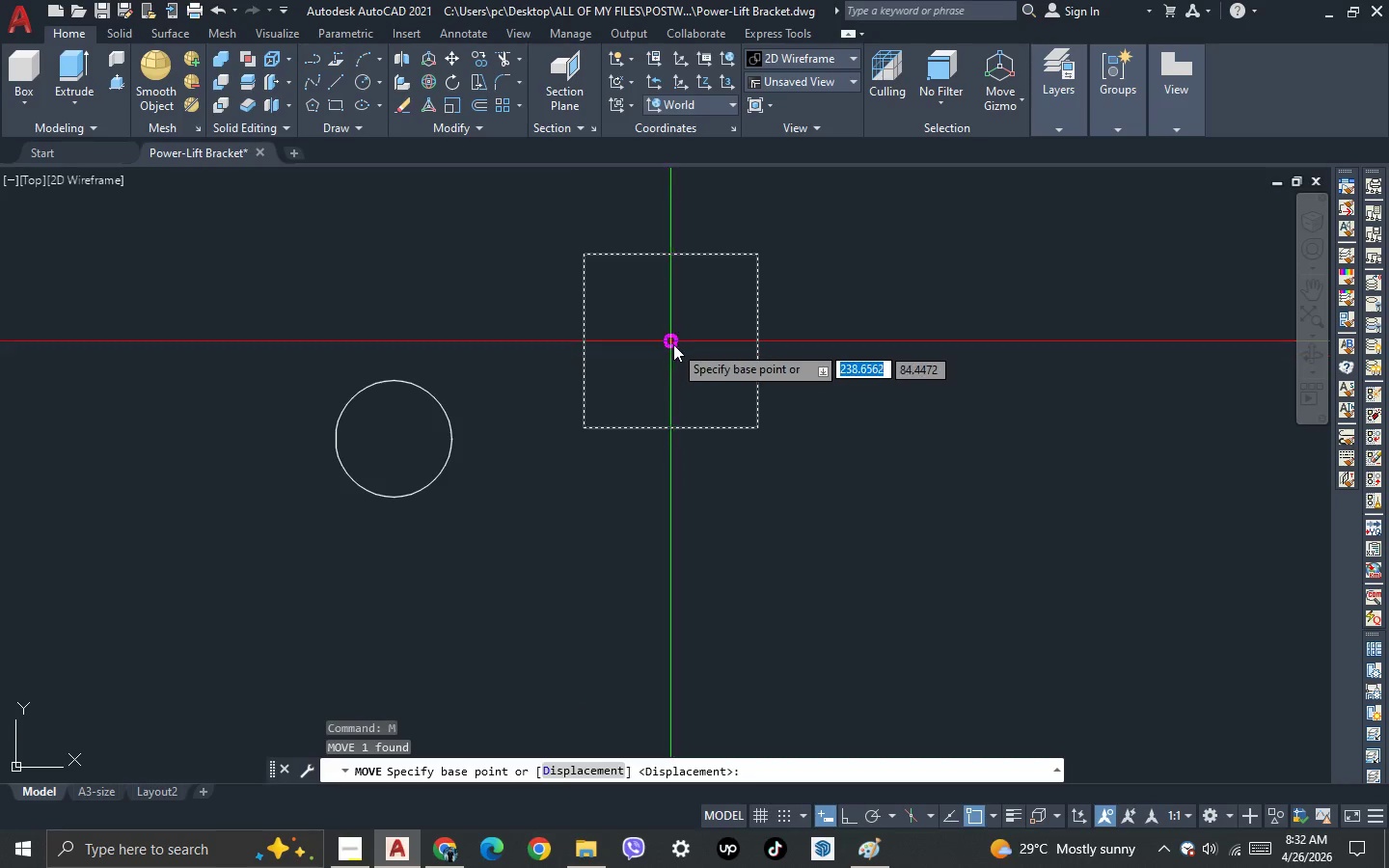 
left_click([672, 342])
 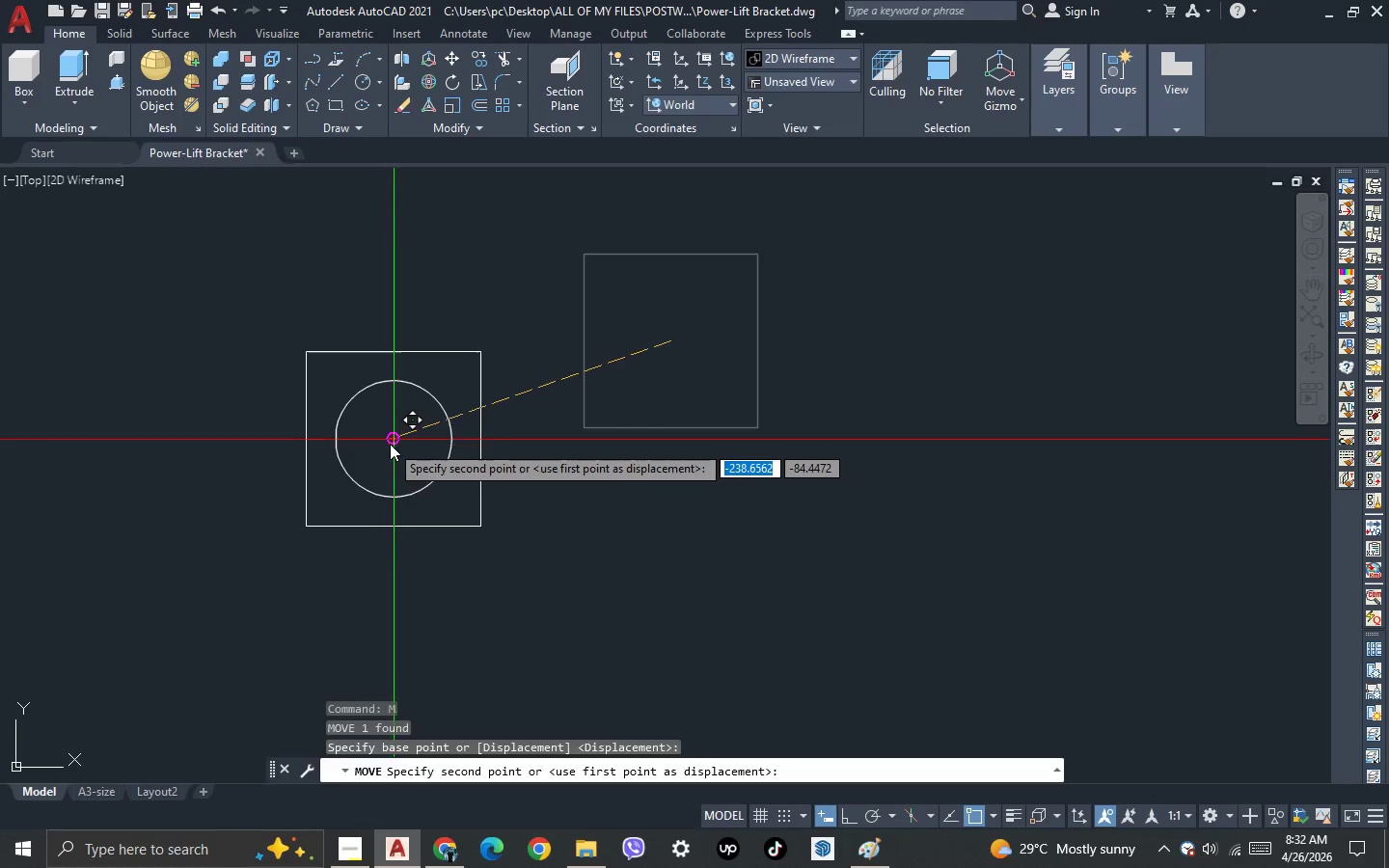 
left_click([390, 444])
 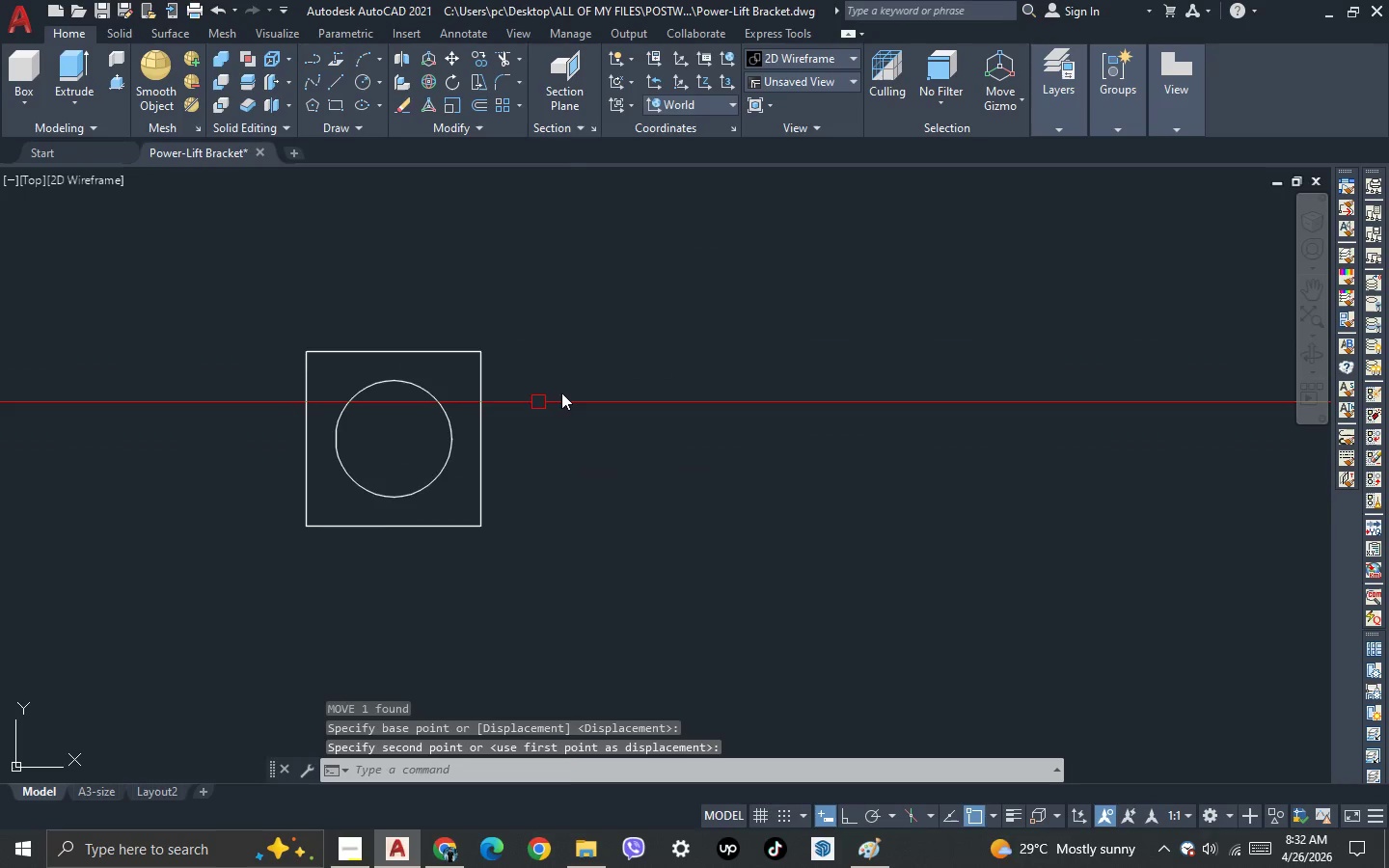 
scroll: coordinate [544, 399], scroll_direction: down, amount: 1.0
 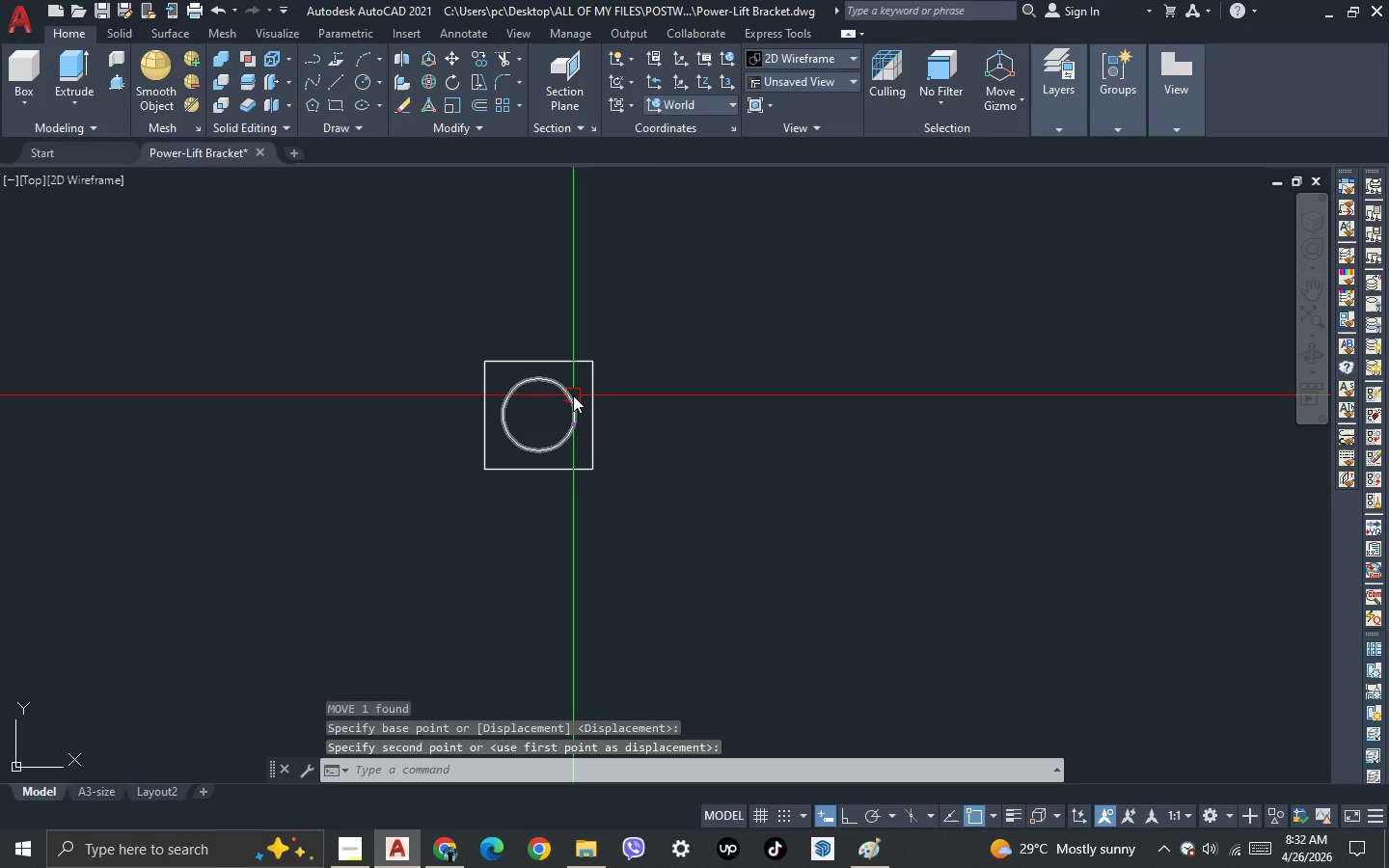 
left_click([573, 395])
 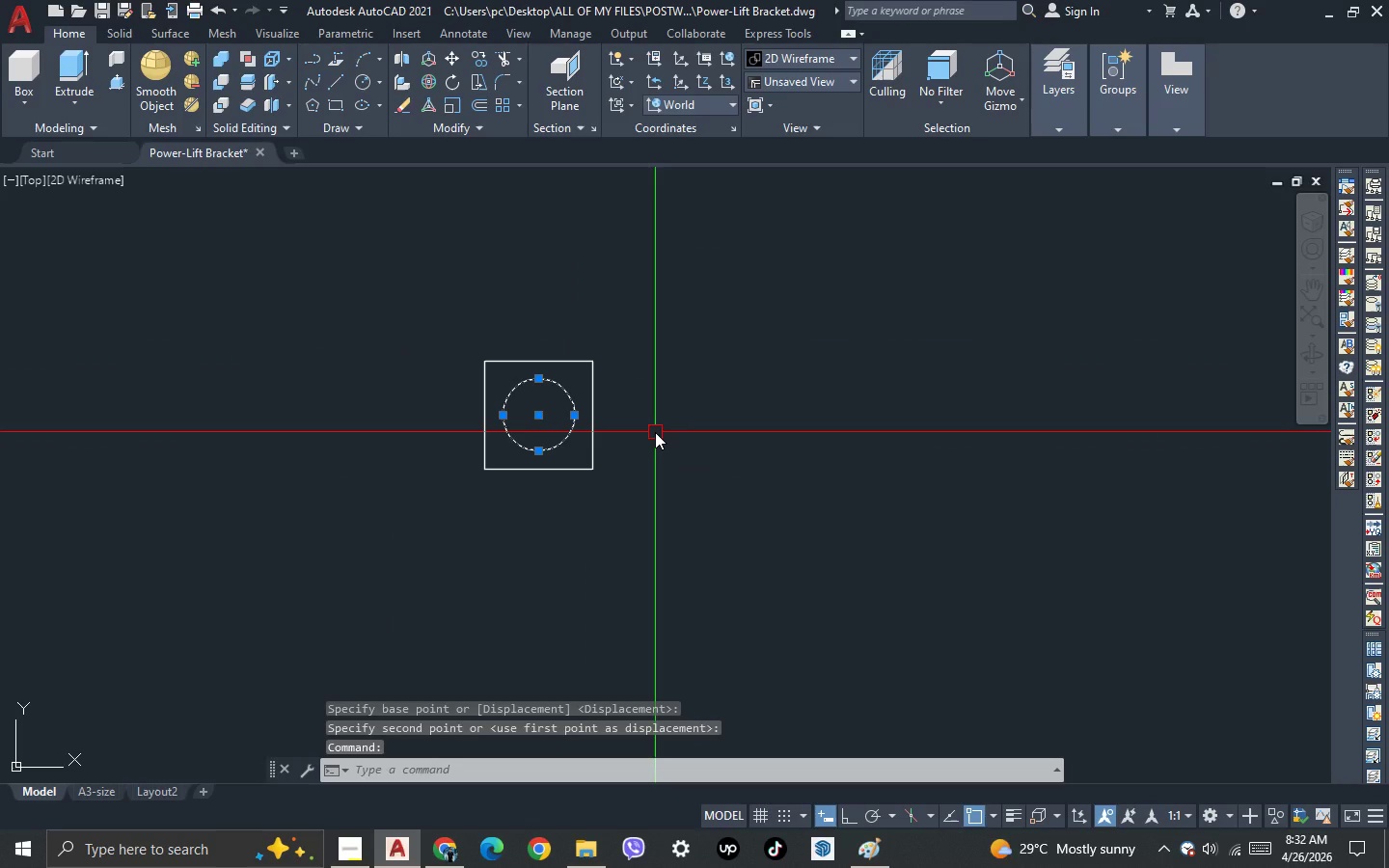 
key(Delete)
 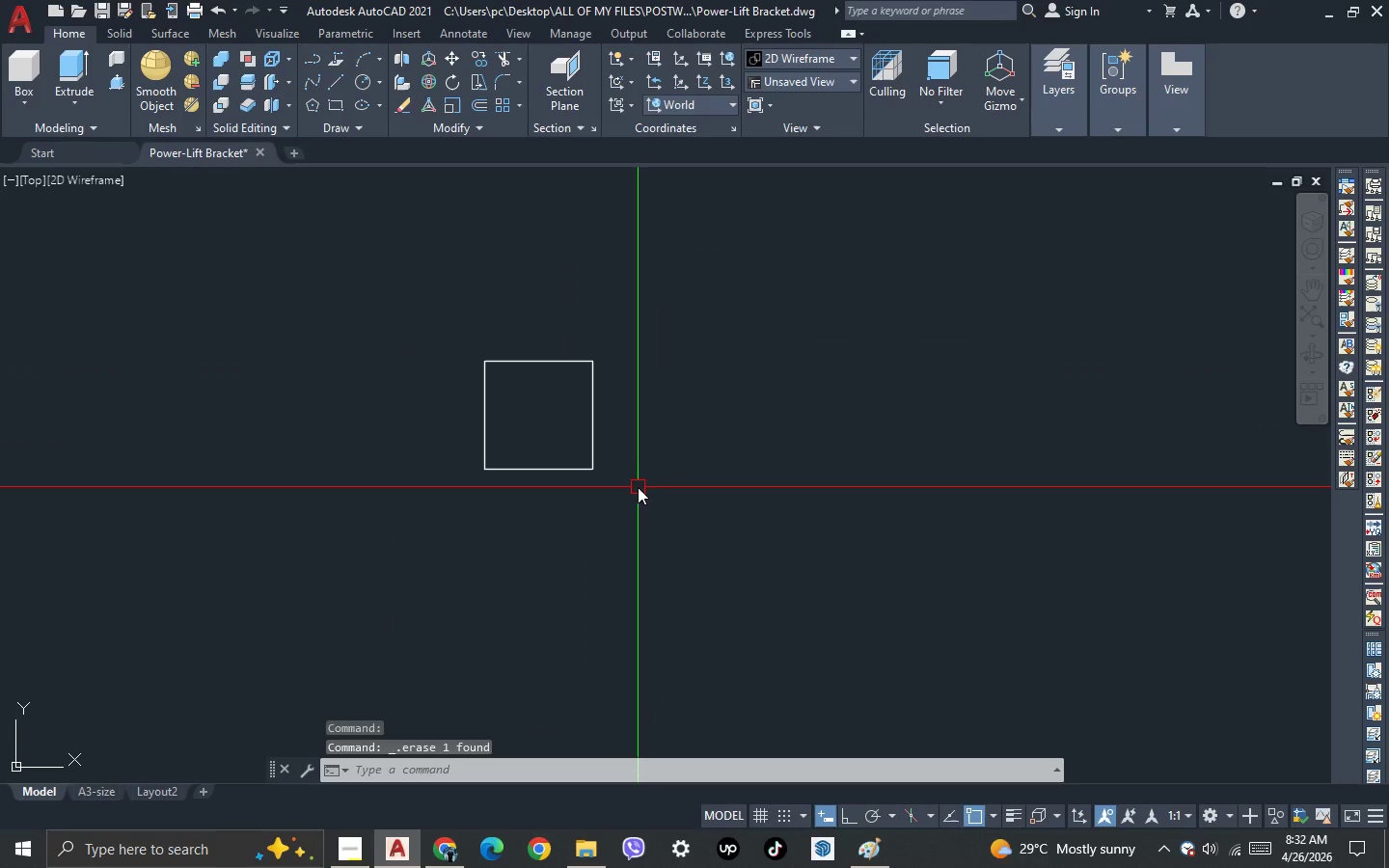 
key(3)
 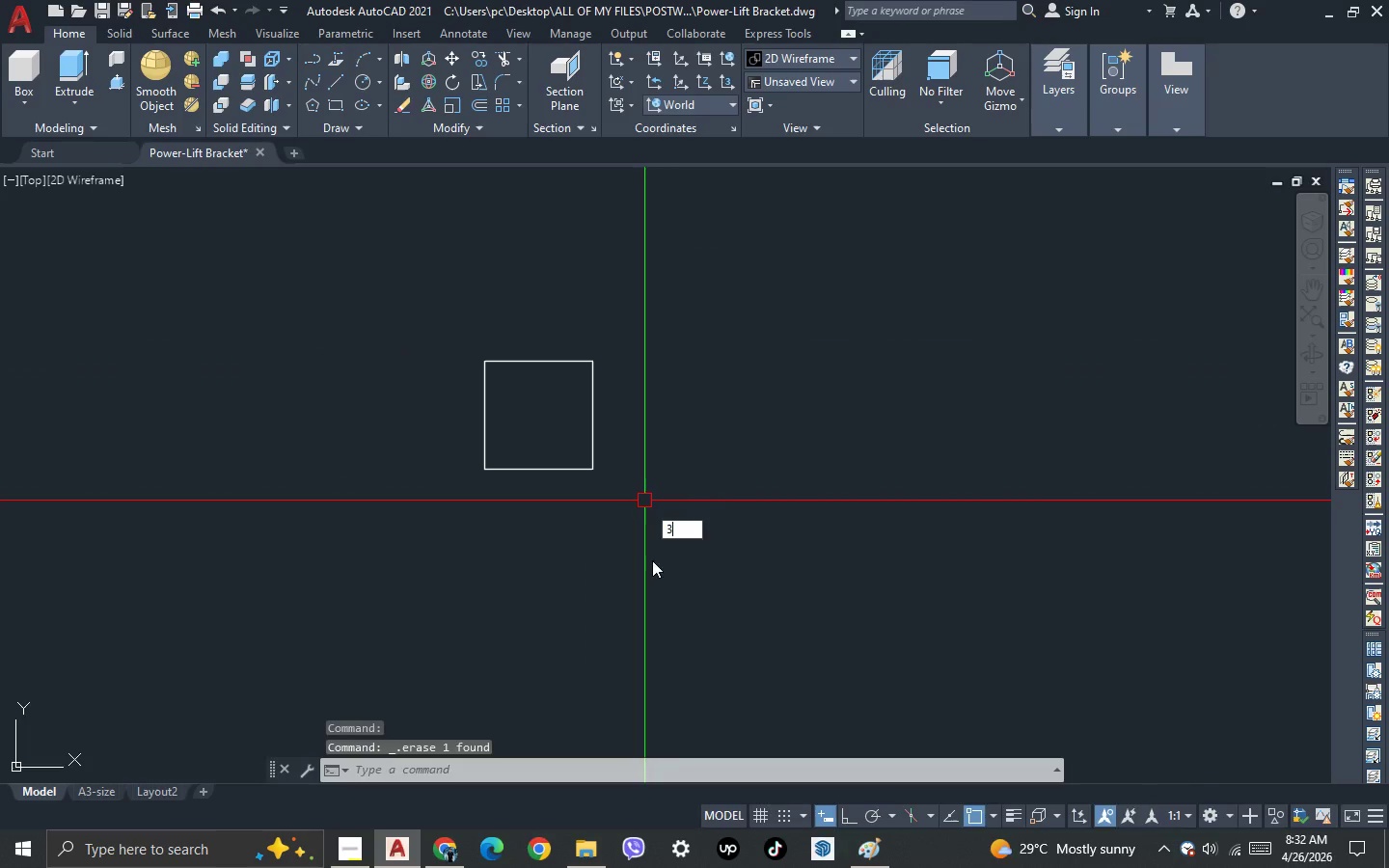 
key(Space)
 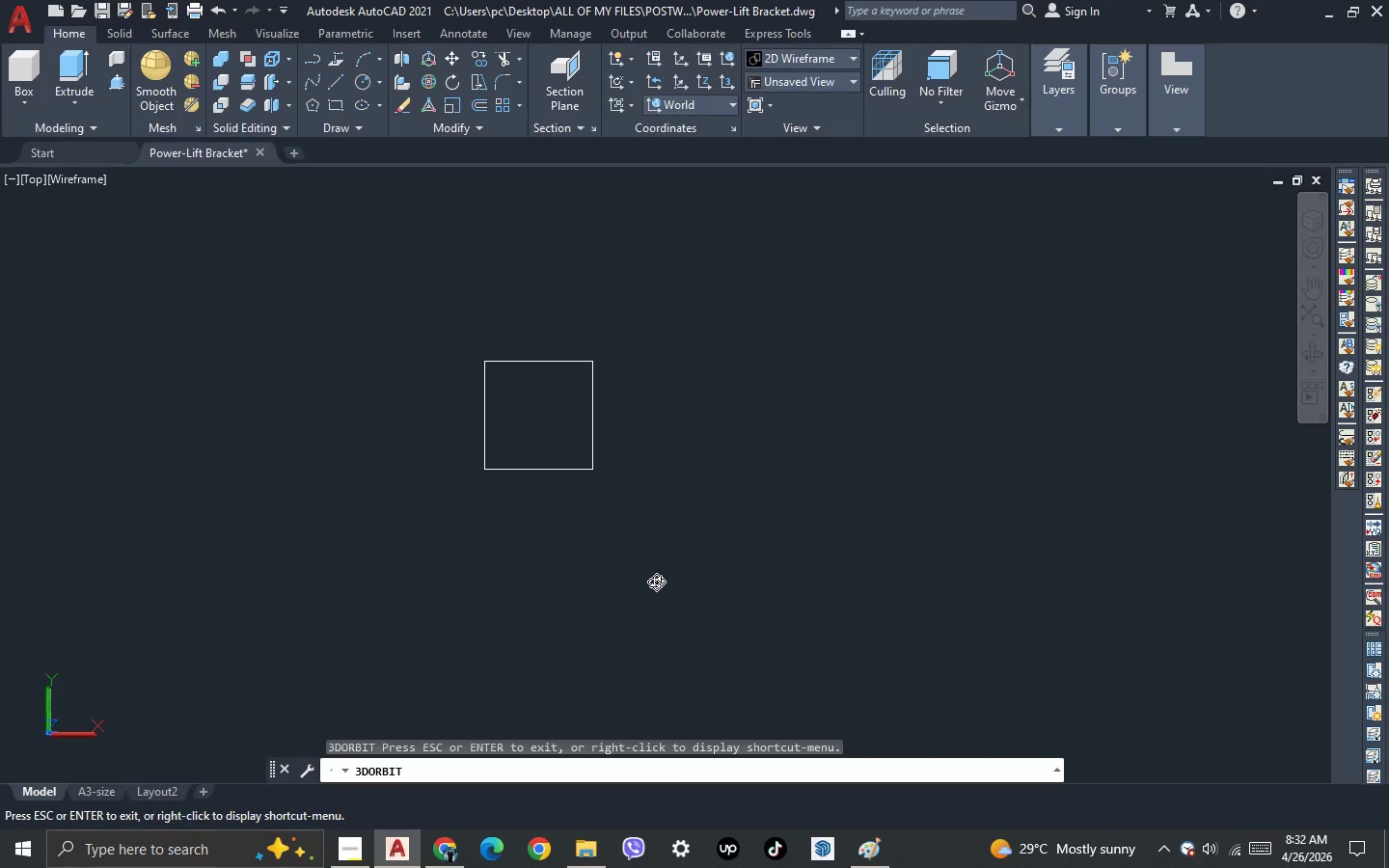 
left_click_drag(start_coordinate=[656, 582], to_coordinate=[636, 493])
 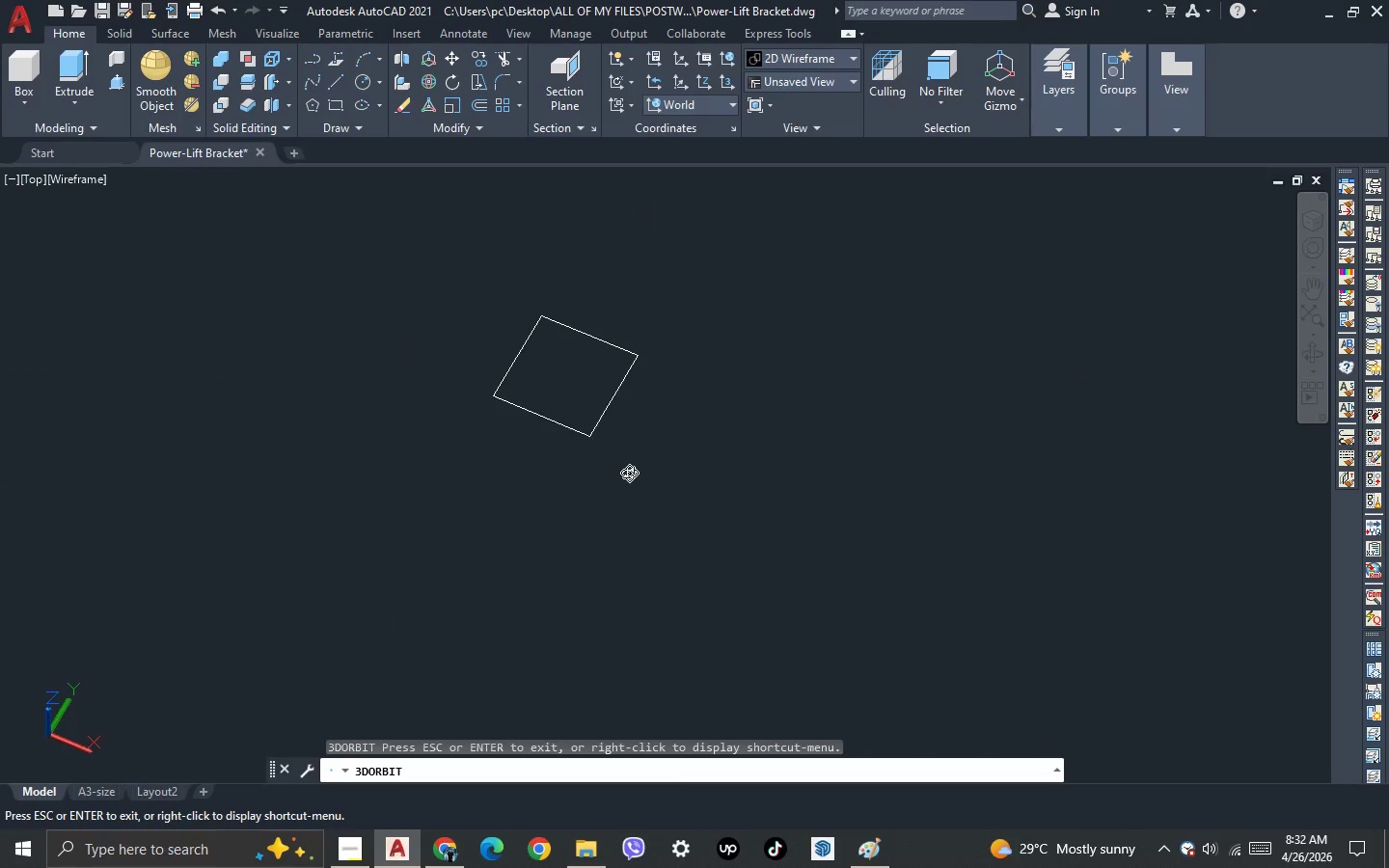 
key(Escape)
 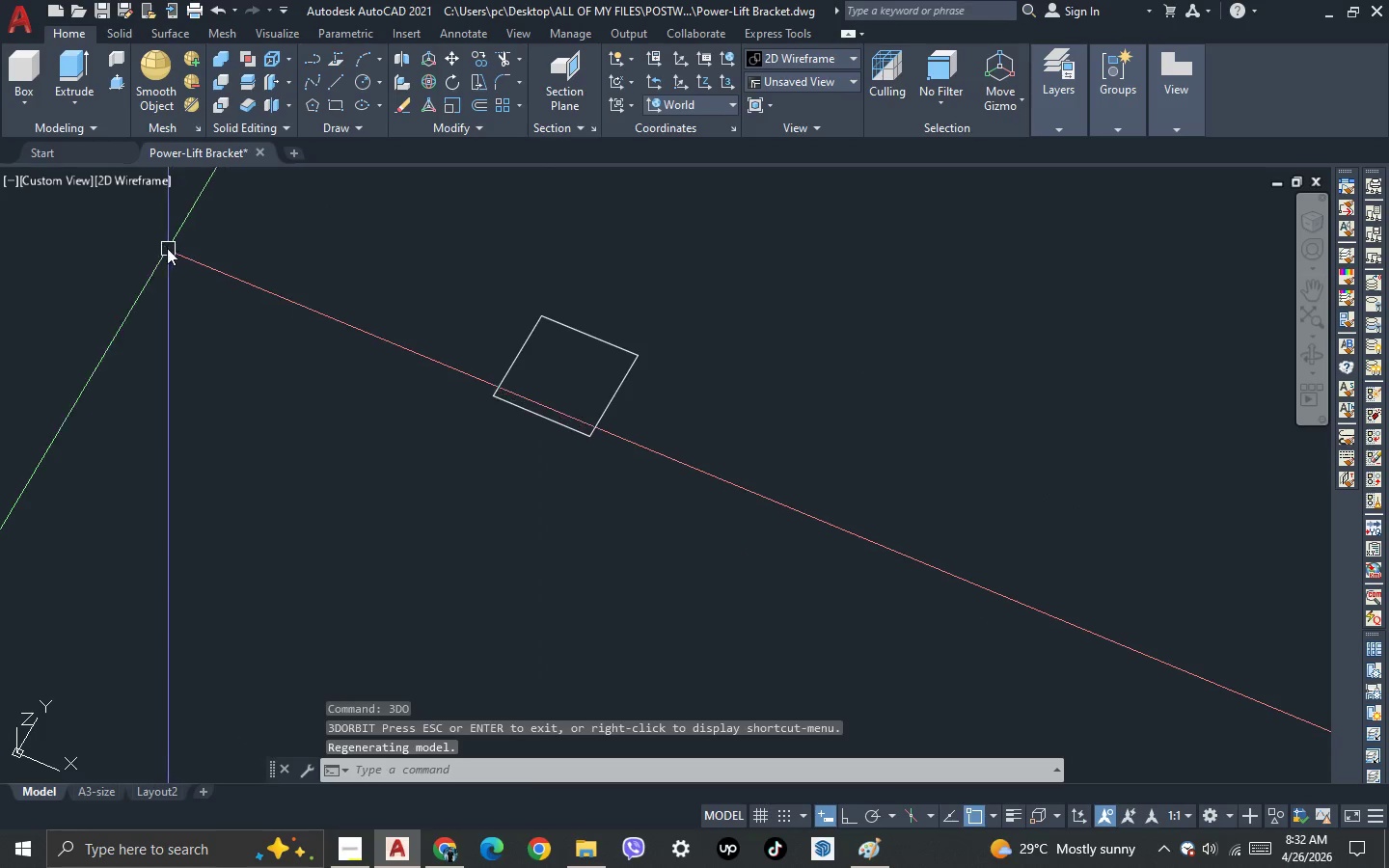 
left_click([54, 176])
 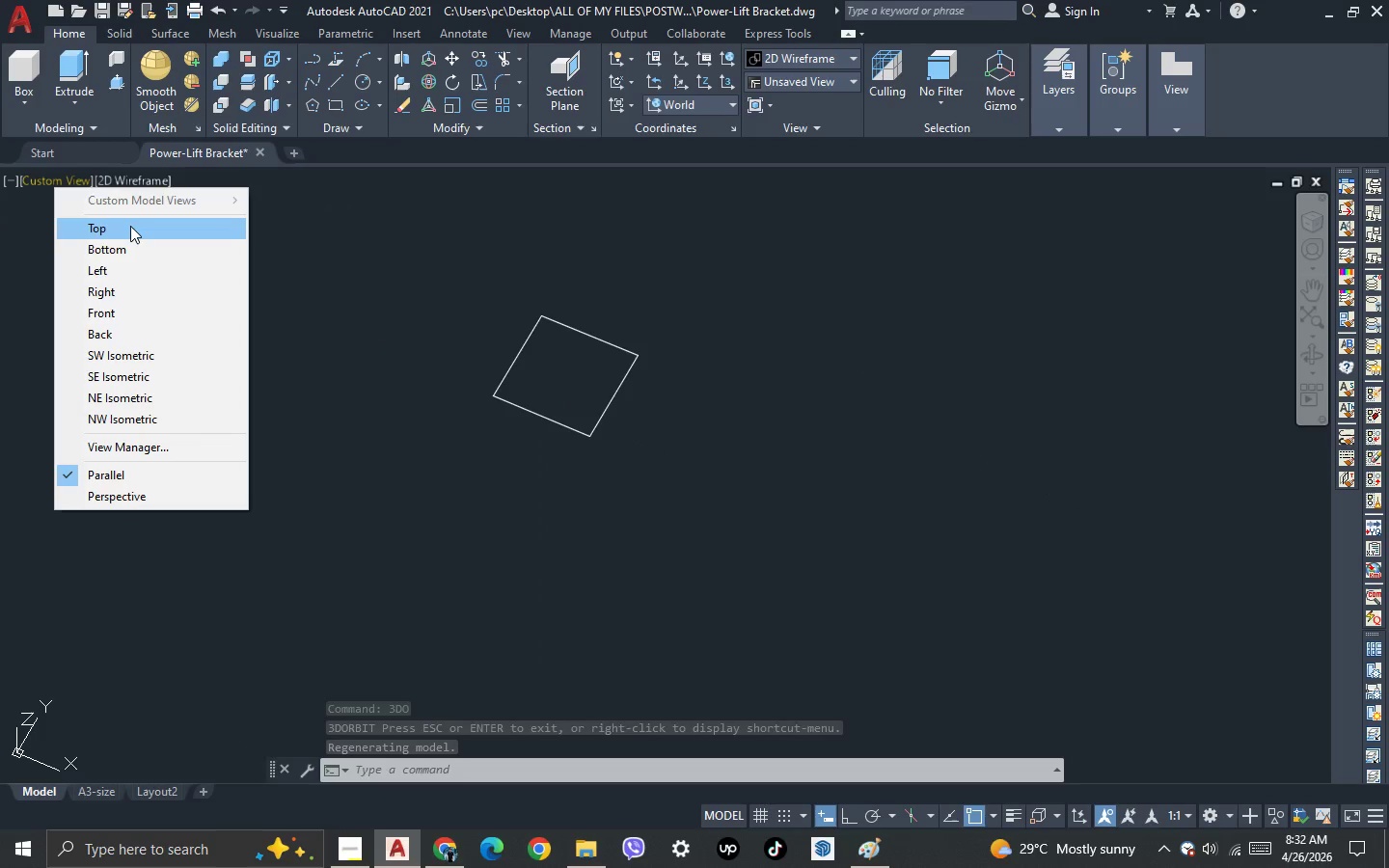 
left_click([130, 226])
 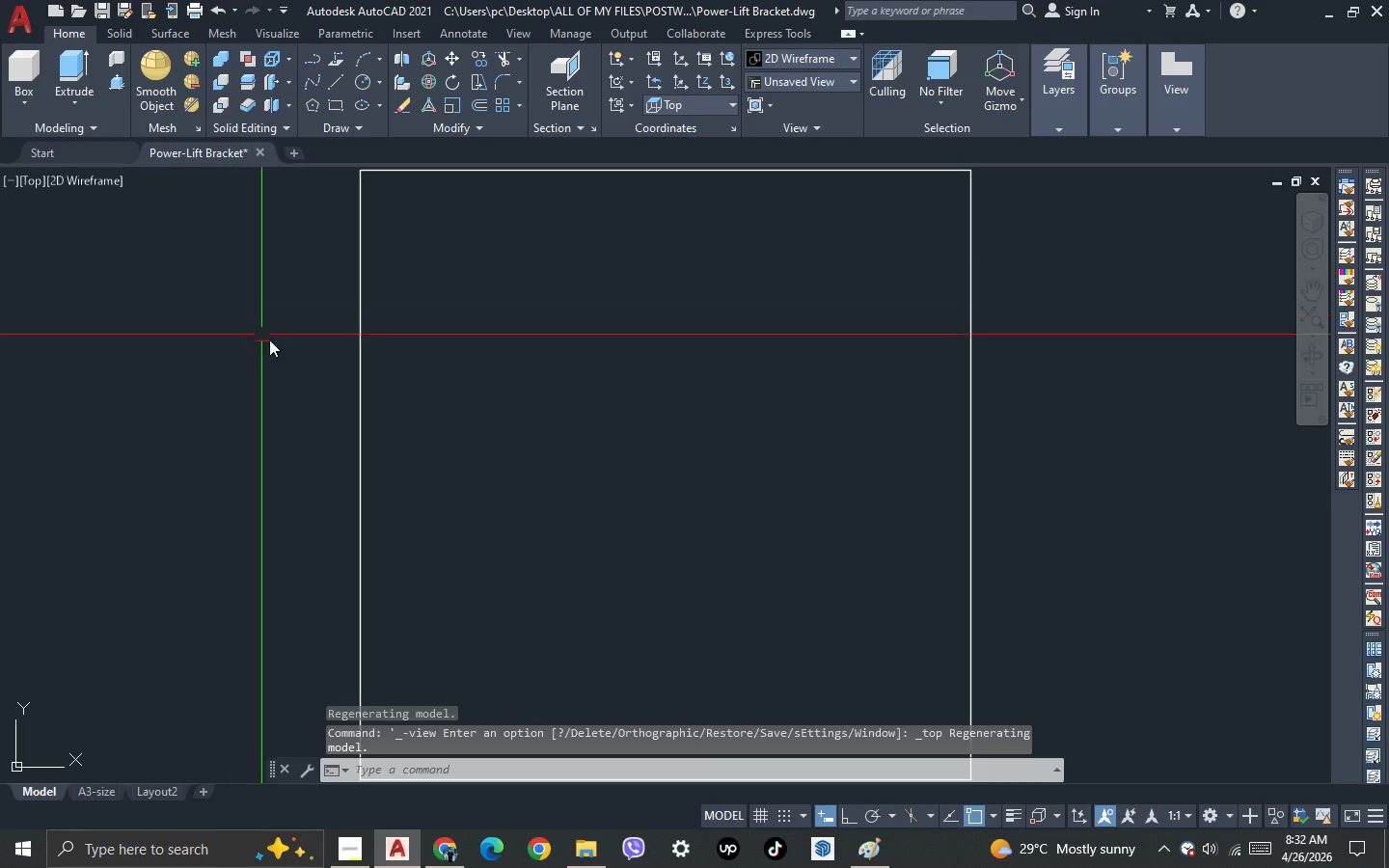 
scroll: coordinate [300, 369], scroll_direction: down, amount: 2.0
 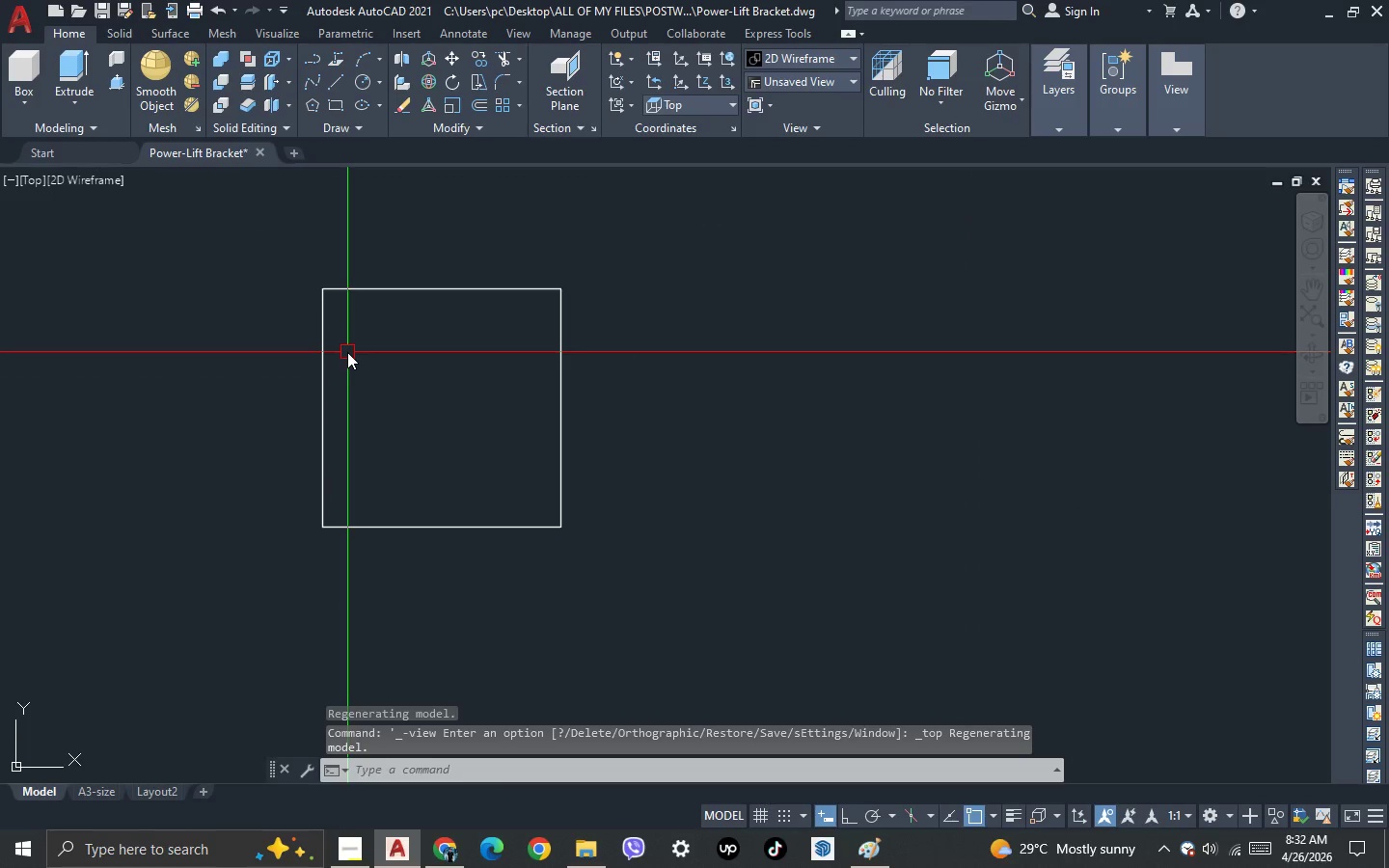 
type(f r 10)
 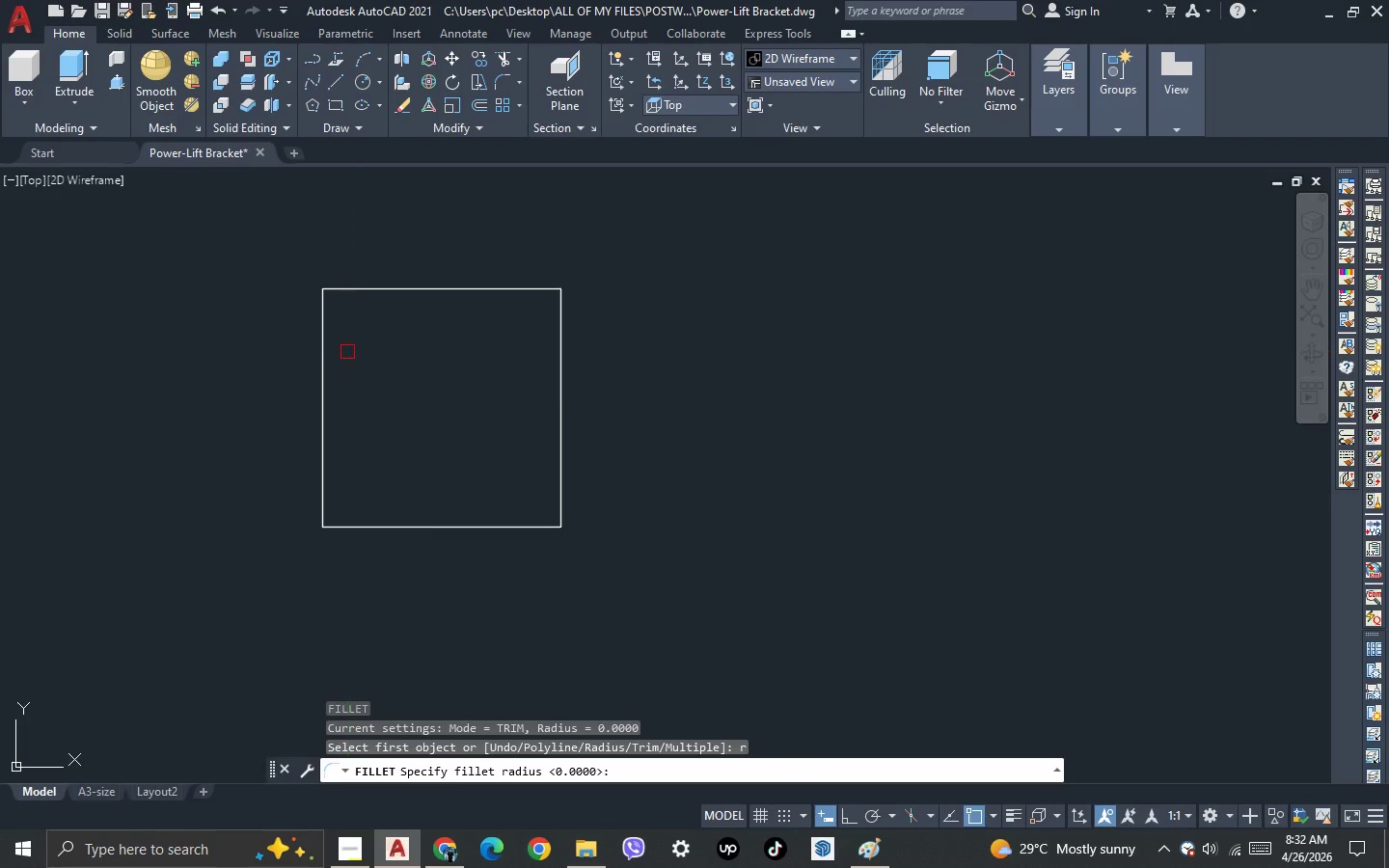 
key(Enter)
 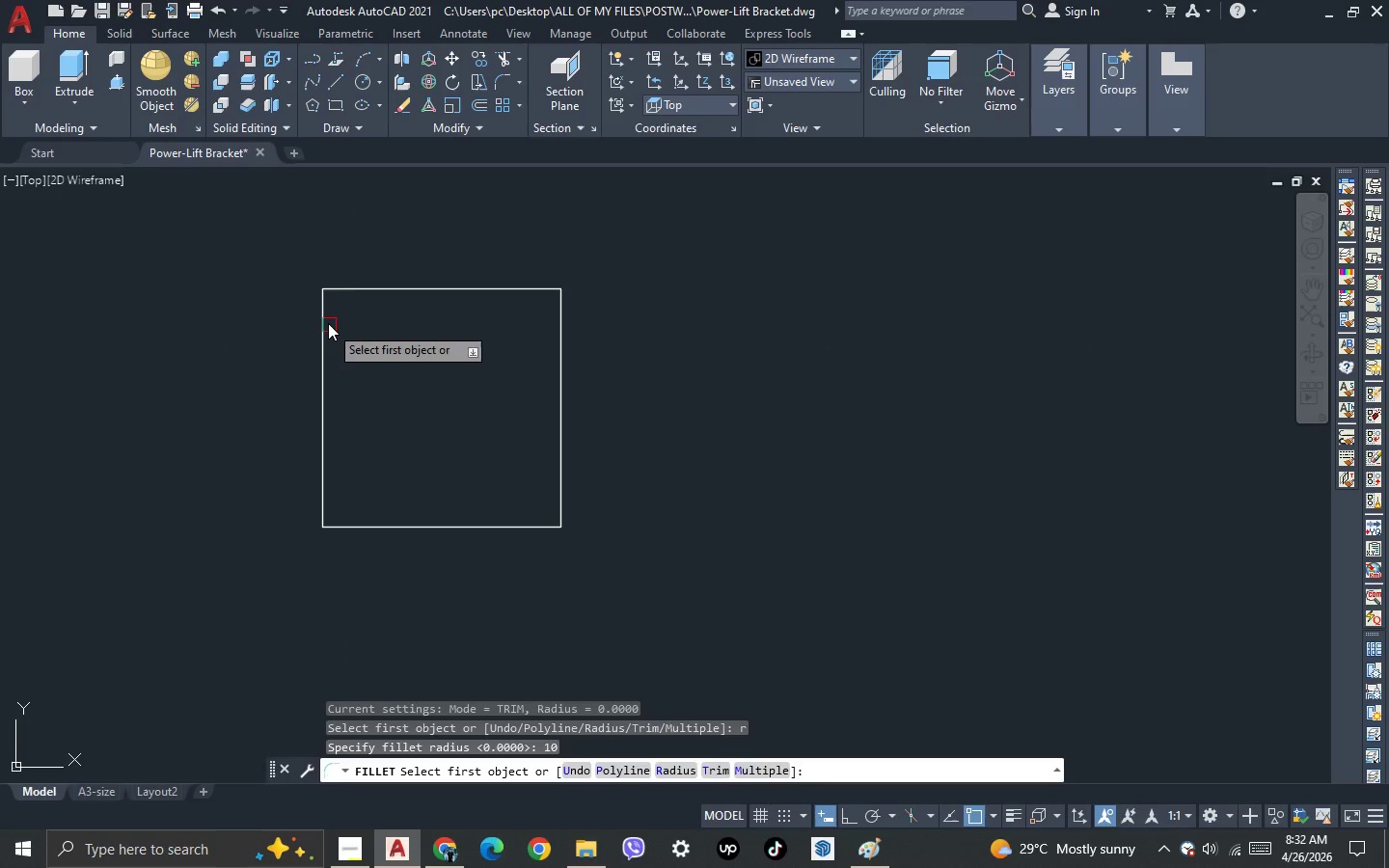 
left_click([327, 321])
 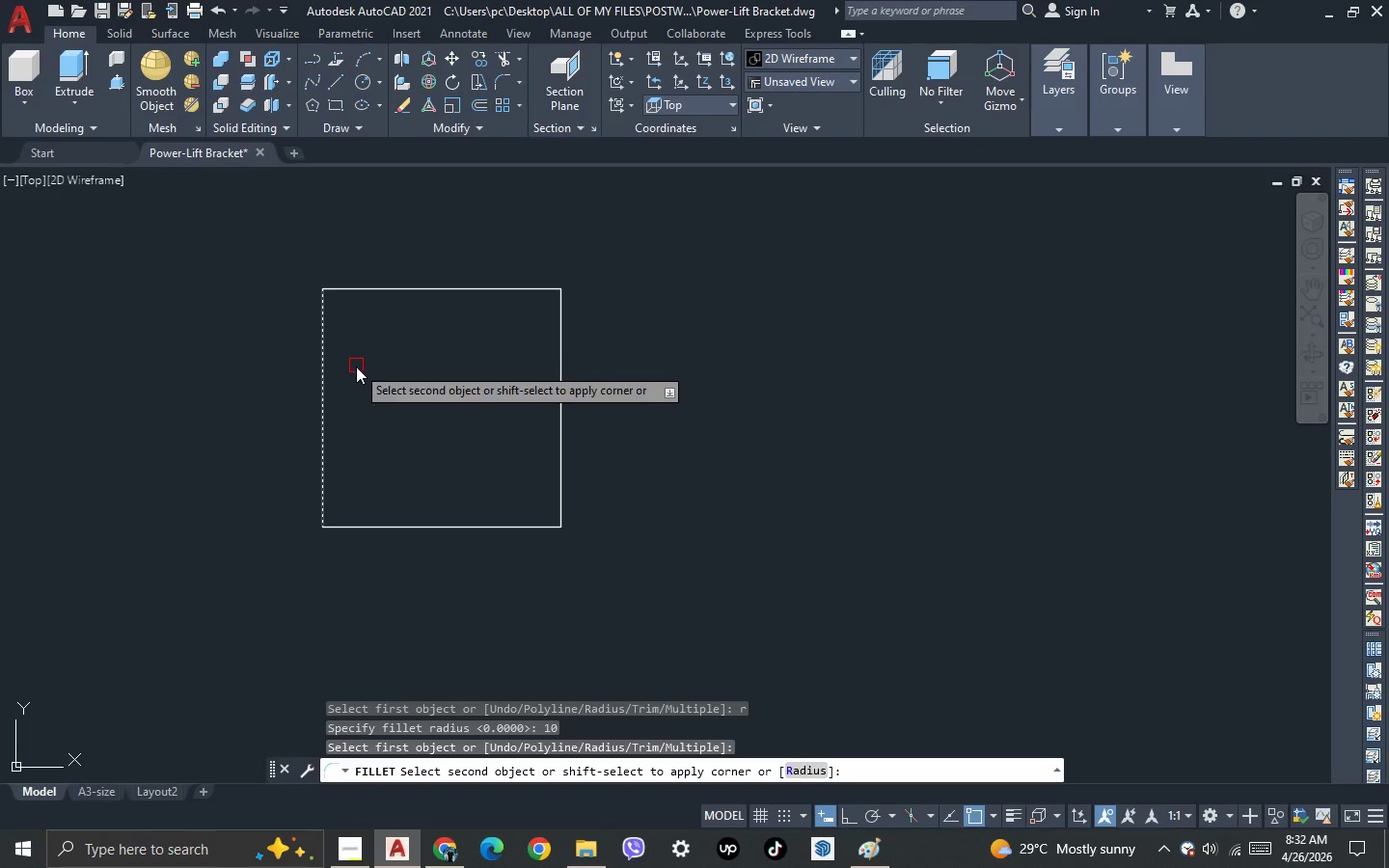 
key(Escape)
type(f r 15)
 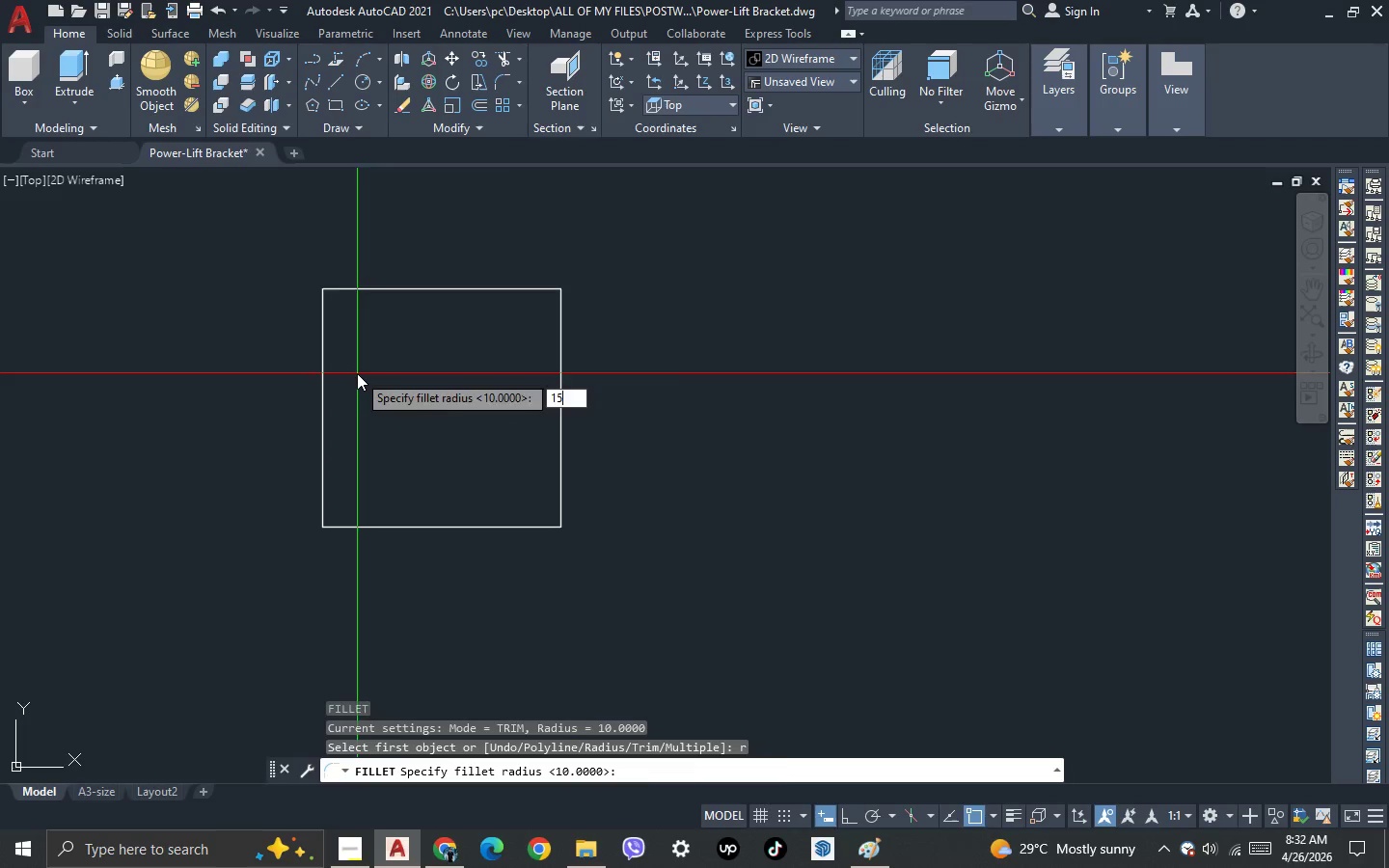 
key(Enter)
 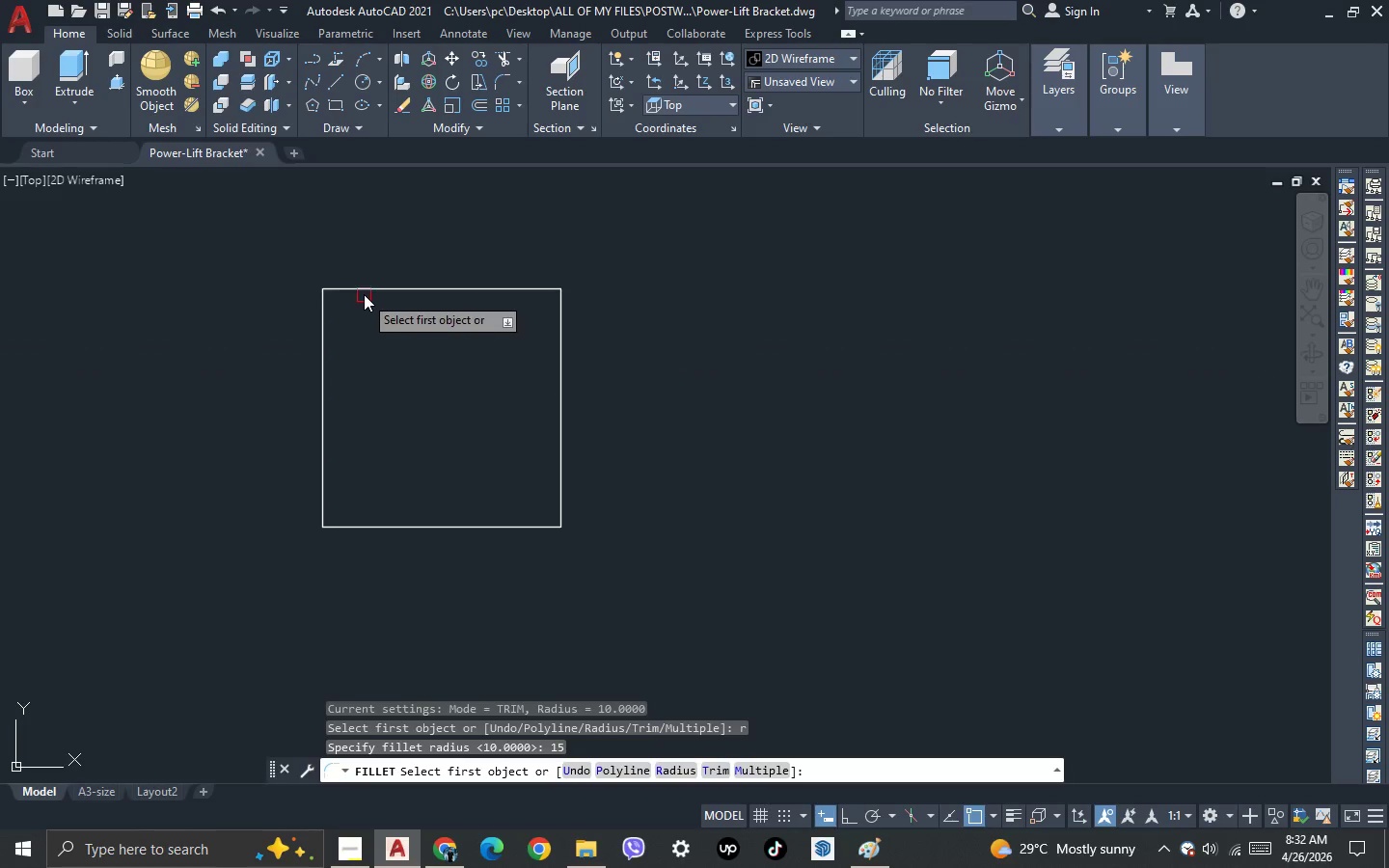 
left_click([364, 289])
 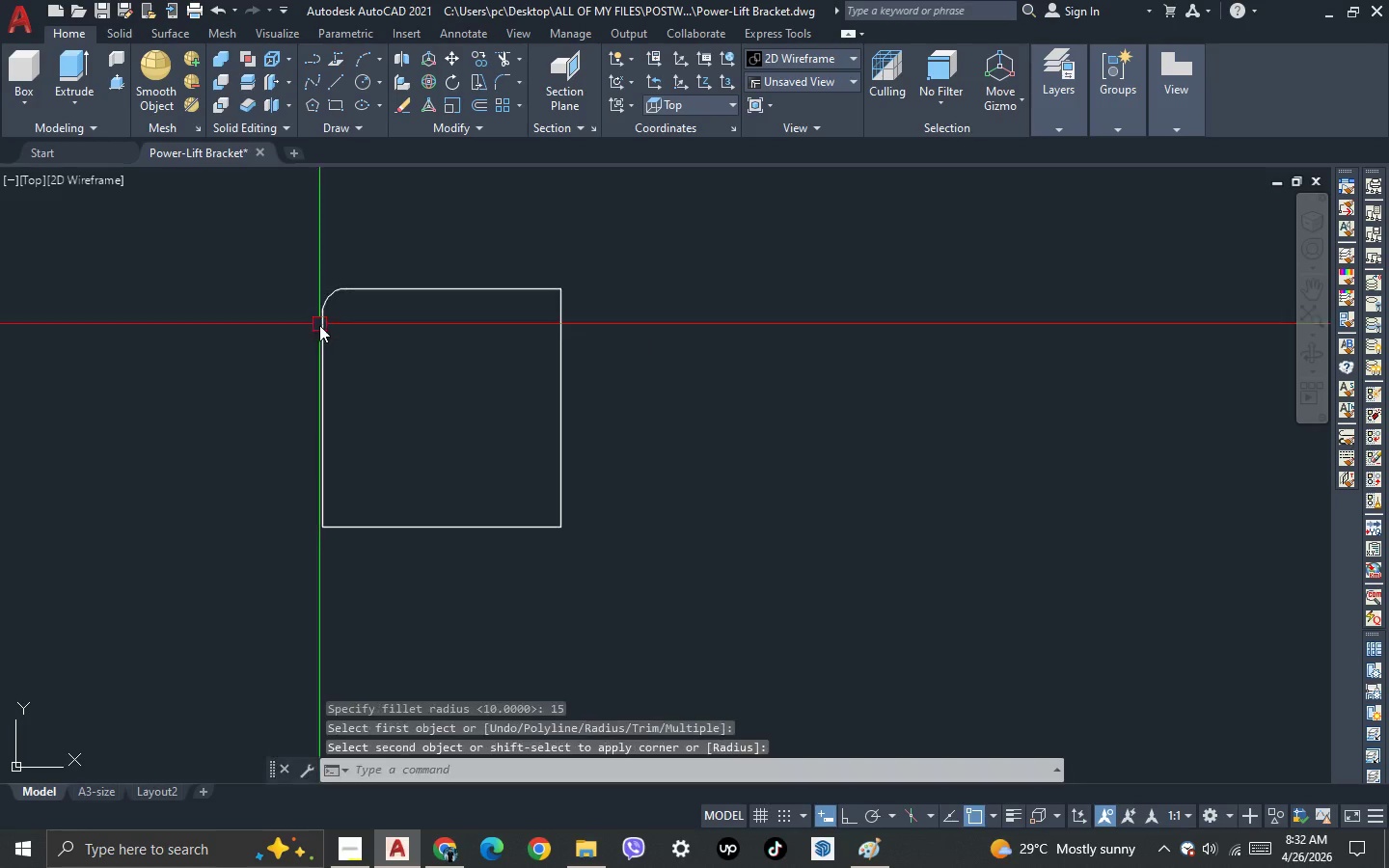 
key(Space)
 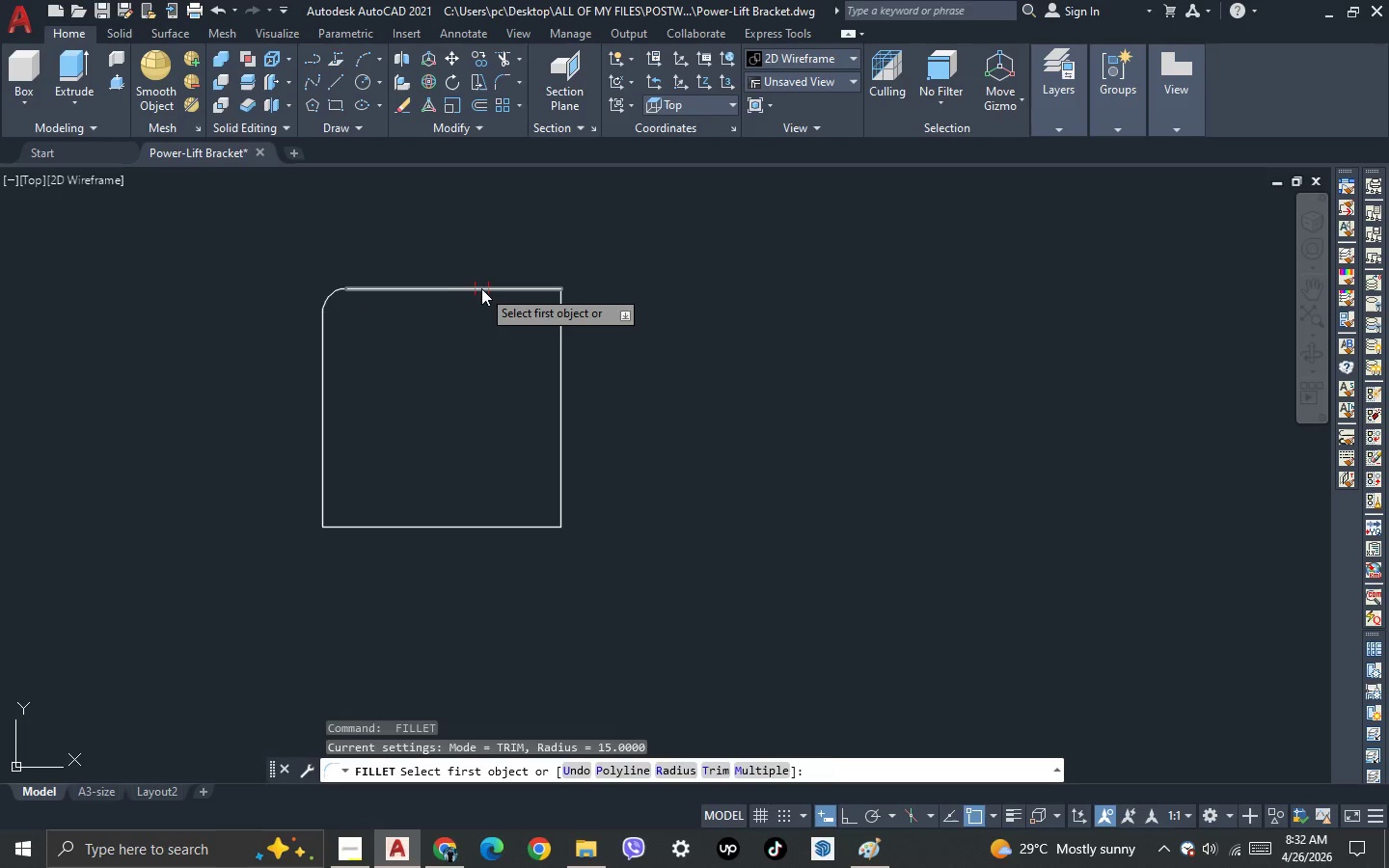 
left_click([484, 288])
 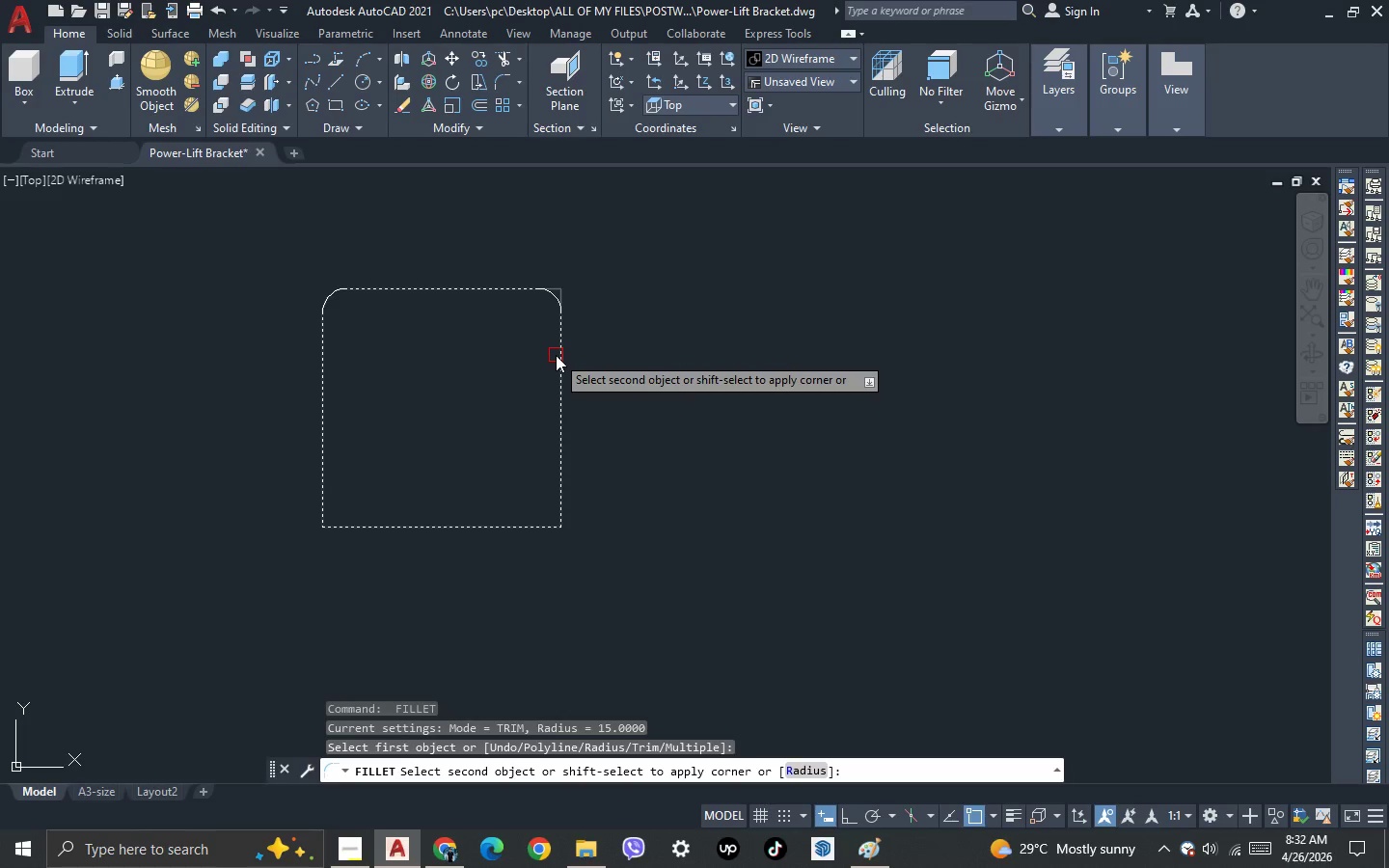 
key(Space)
 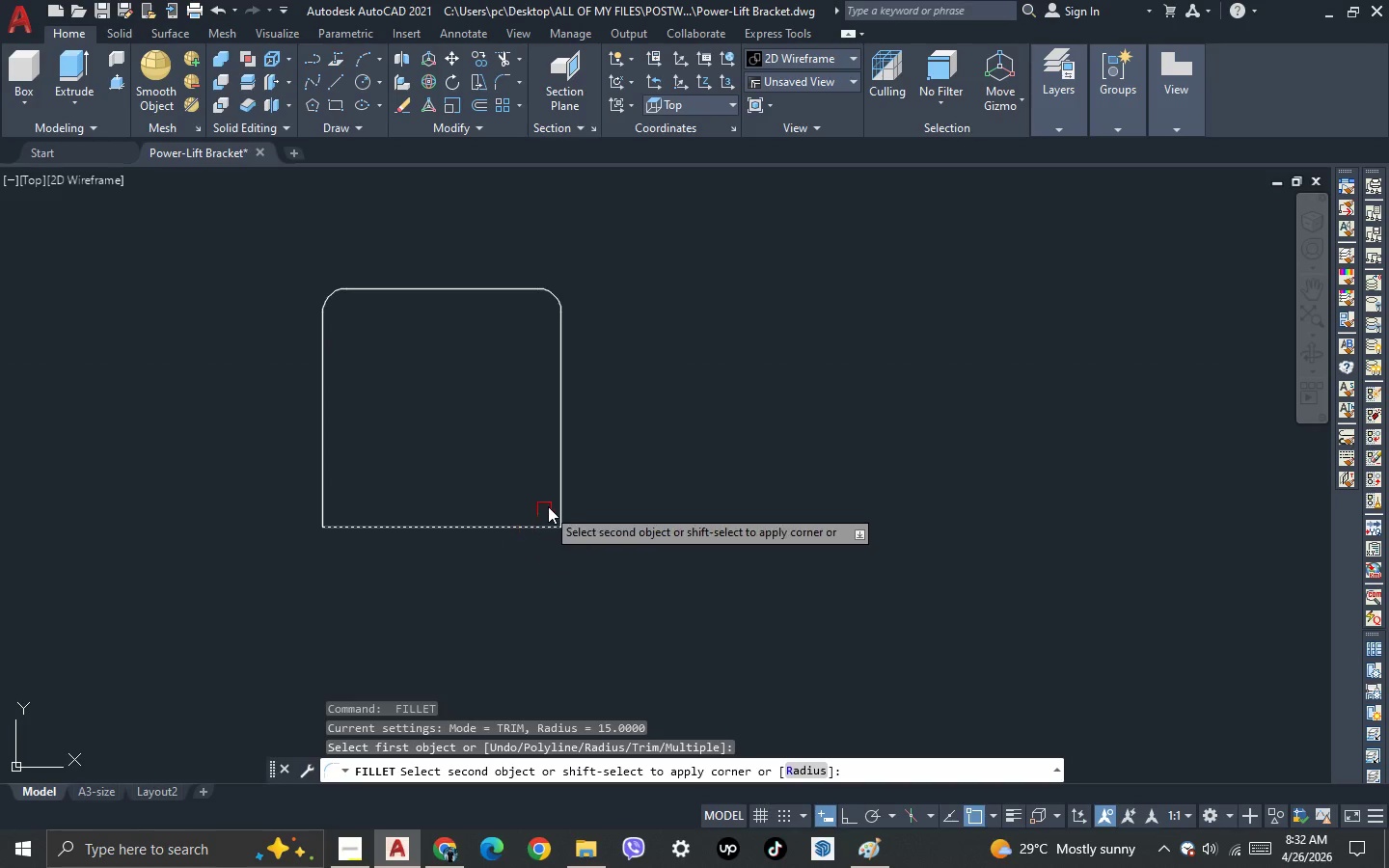 
left_click([558, 490])
 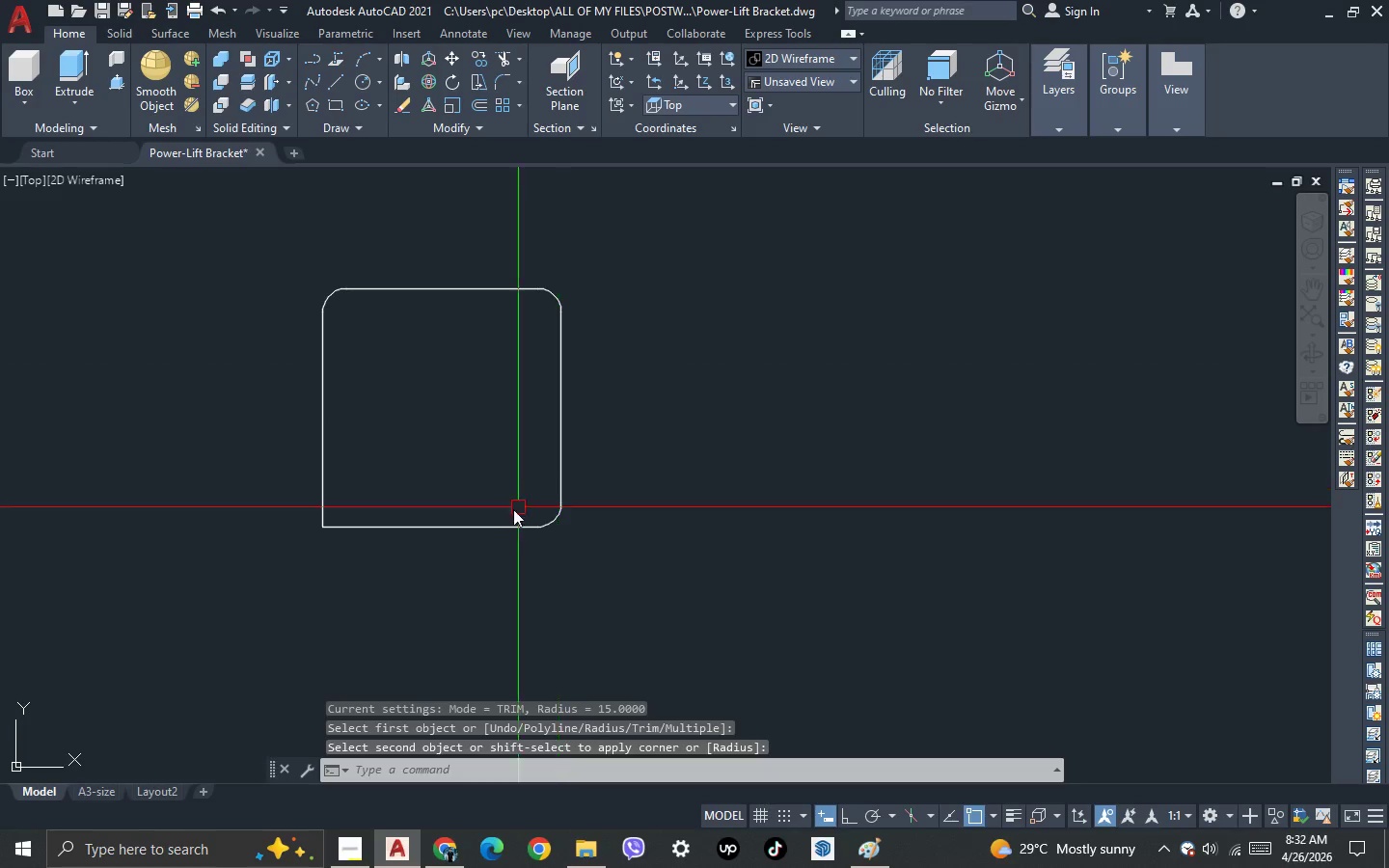 
key(Space)
 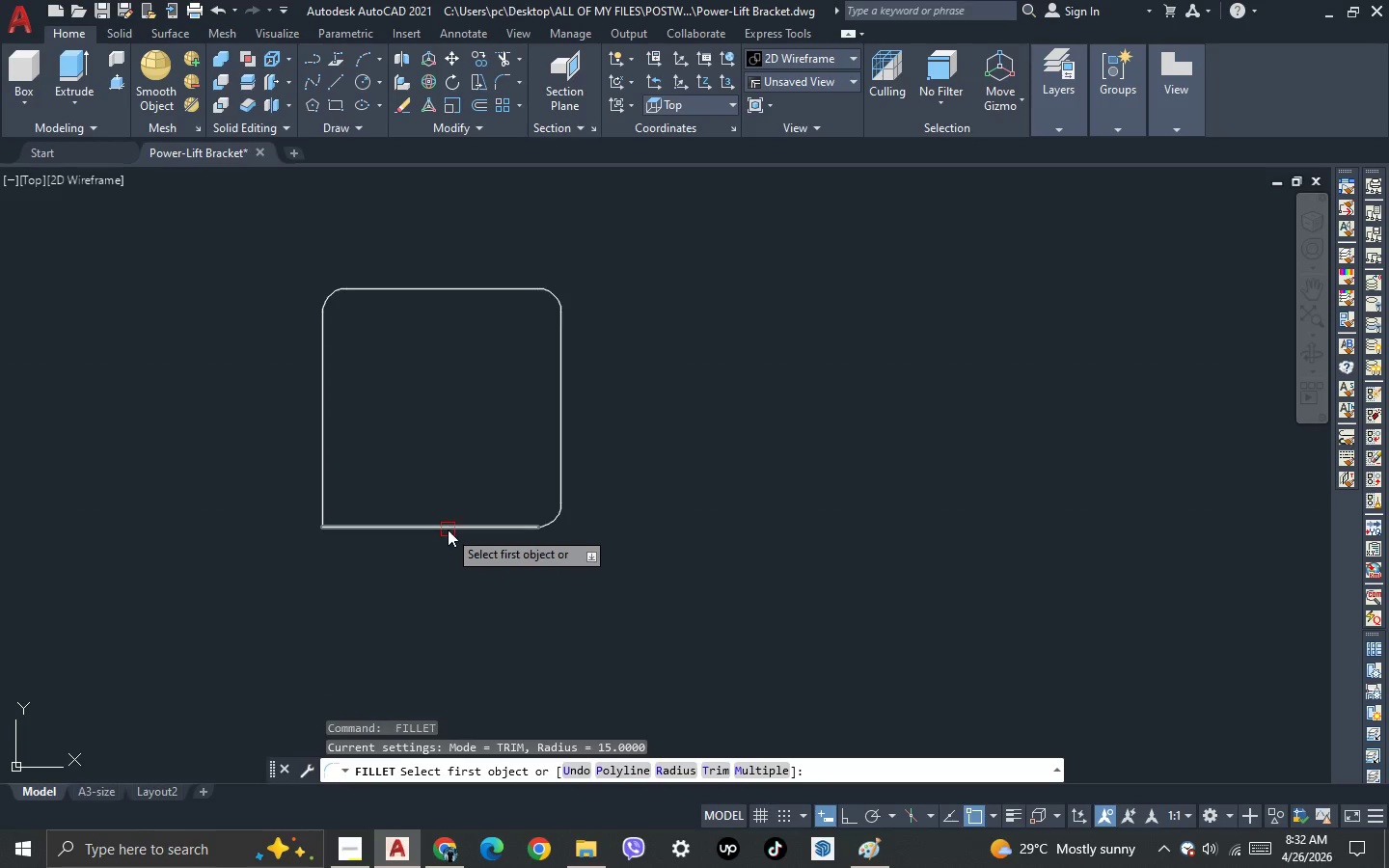 
left_click([448, 528])
 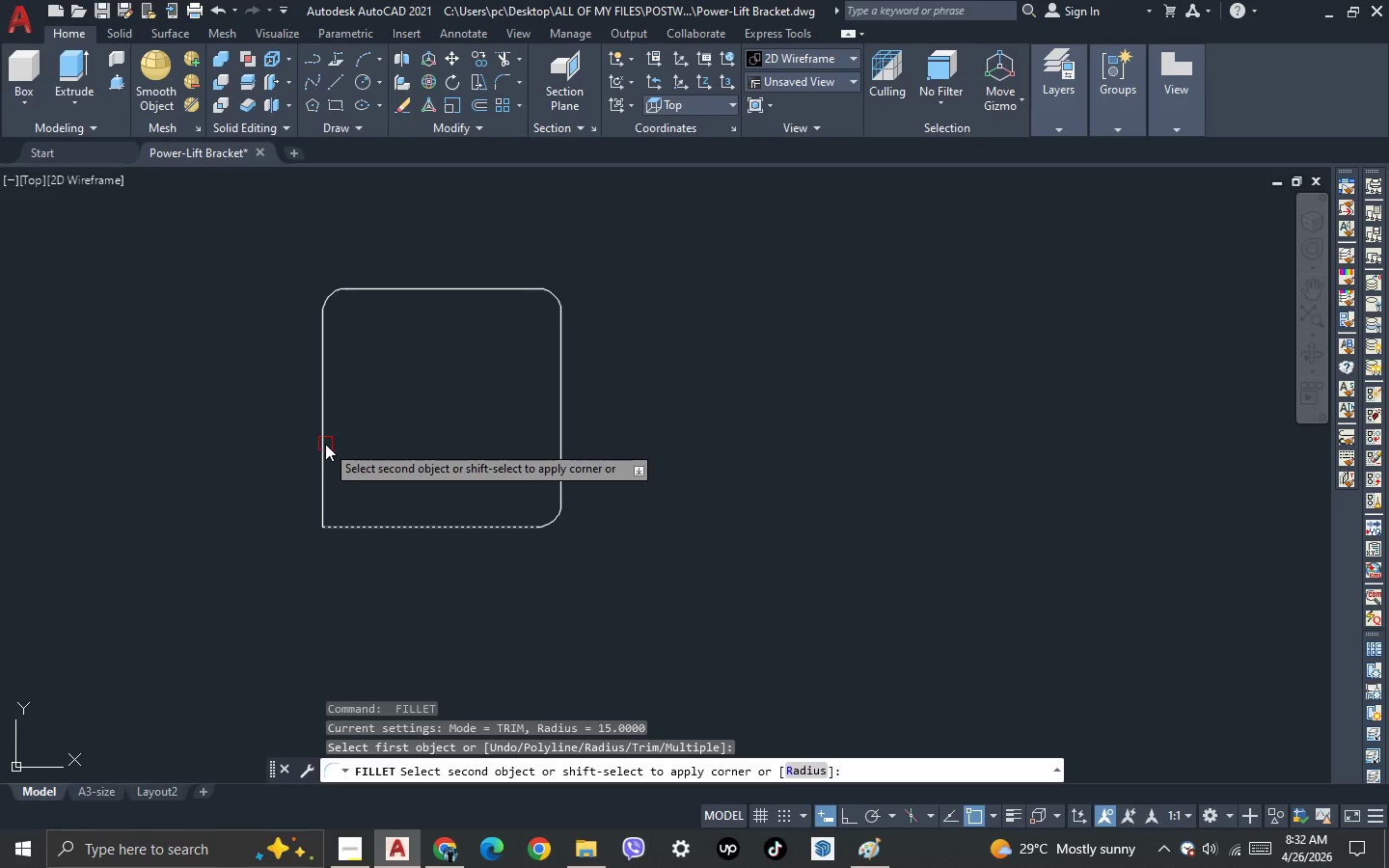 
left_click([325, 443])
 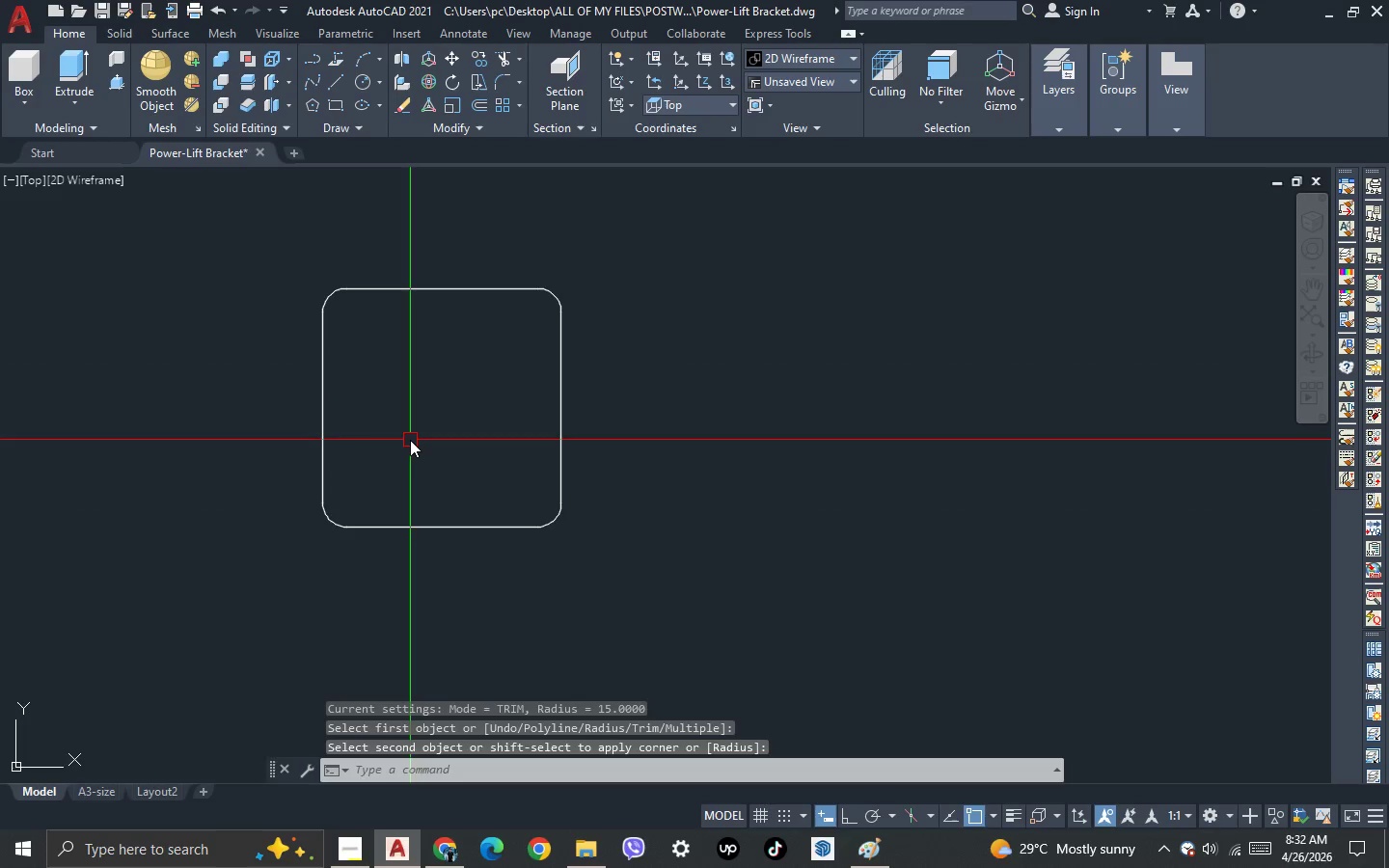 
key(Escape)
 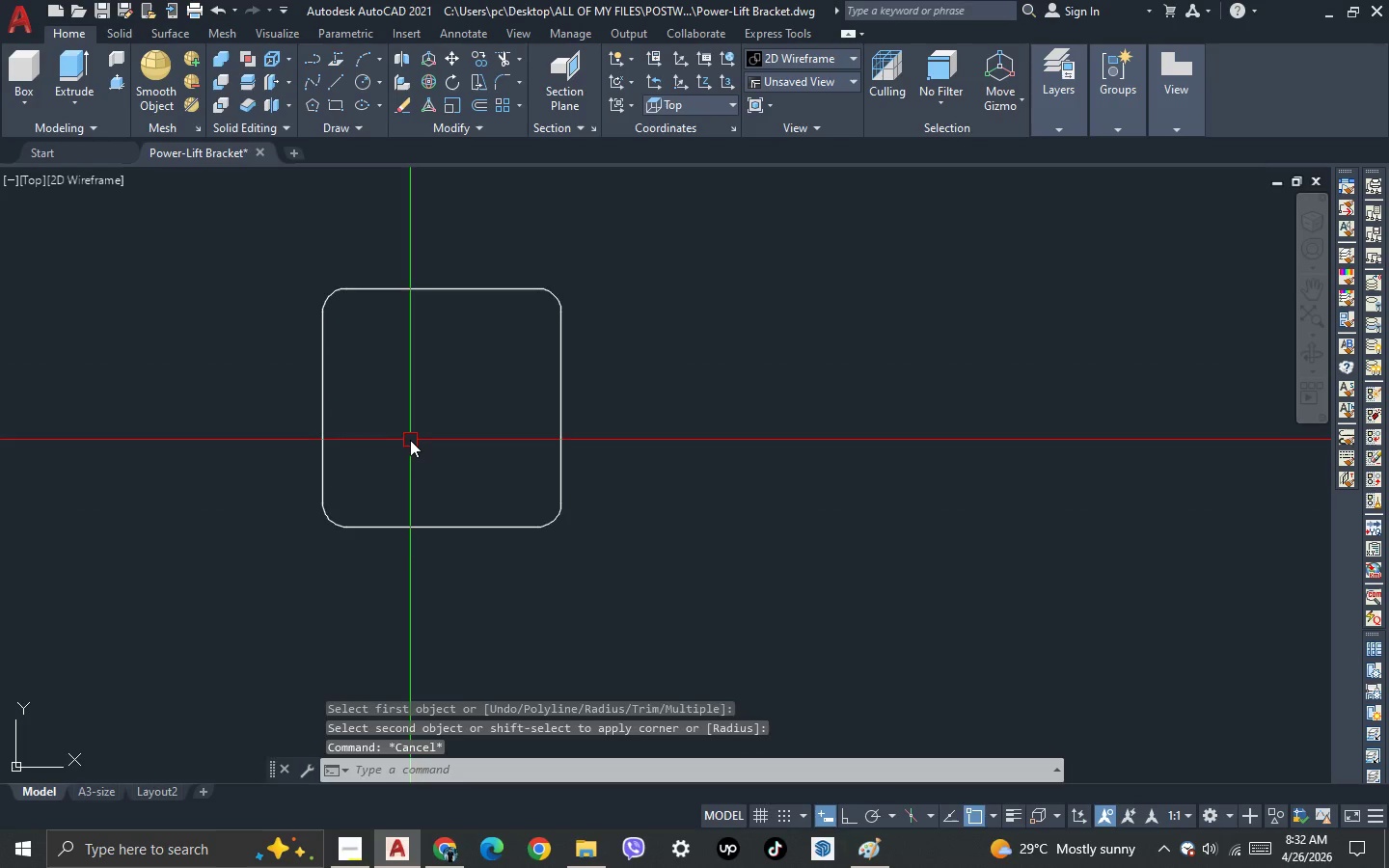 
scroll: coordinate [410, 440], scroll_direction: down, amount: 2.0
 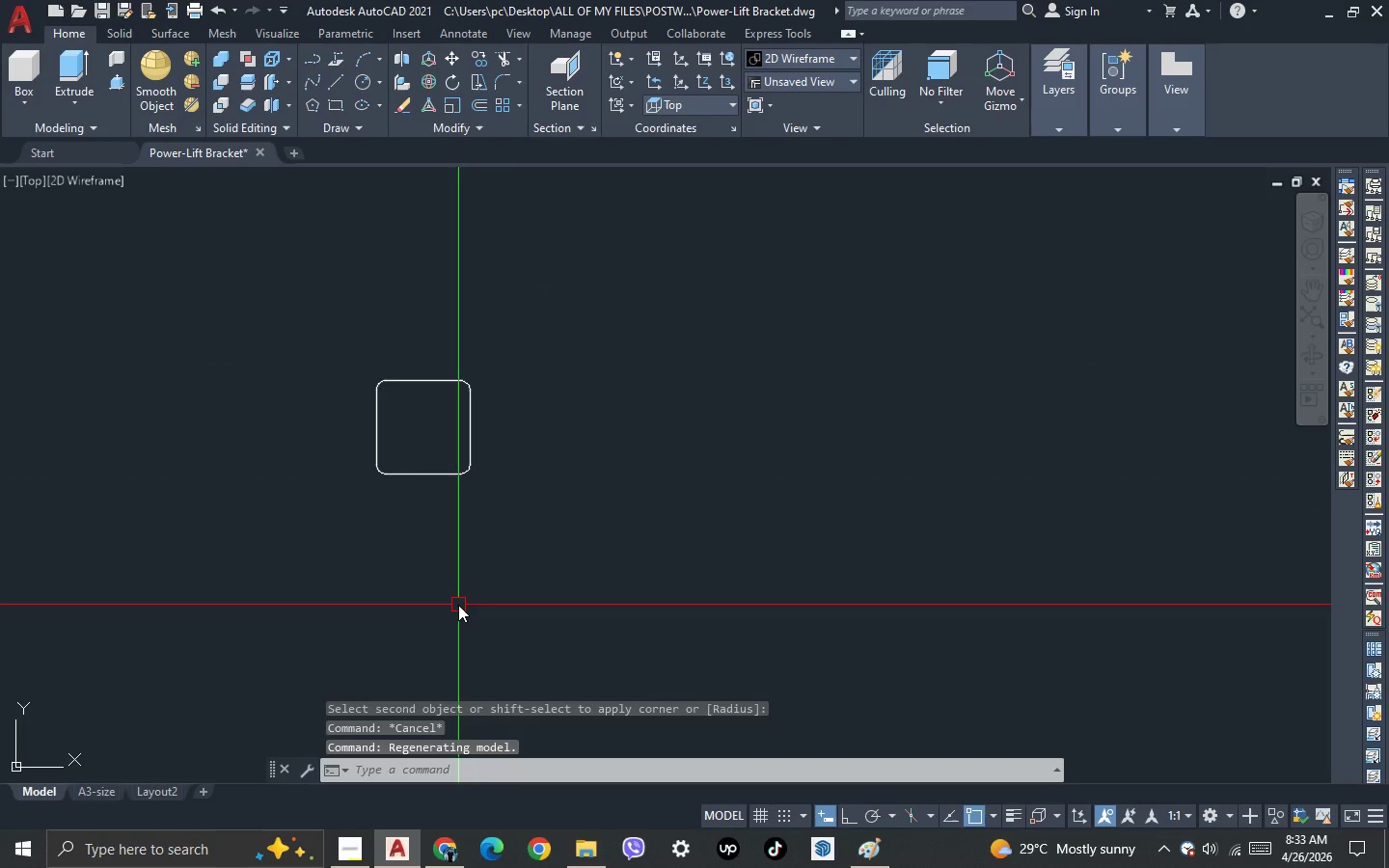 
scroll: coordinate [439, 434], scroll_direction: up, amount: 2.0
 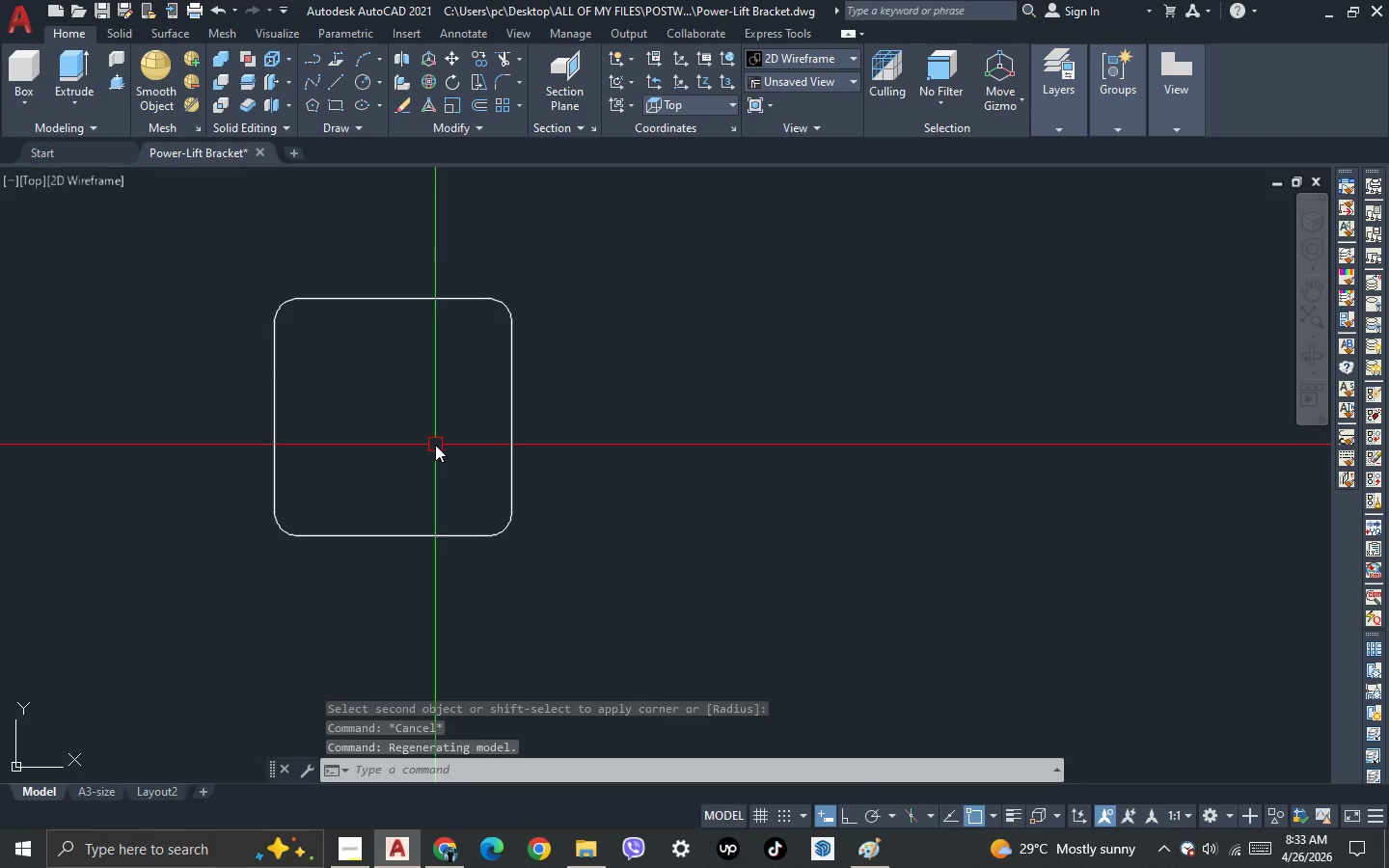 
key(3)
 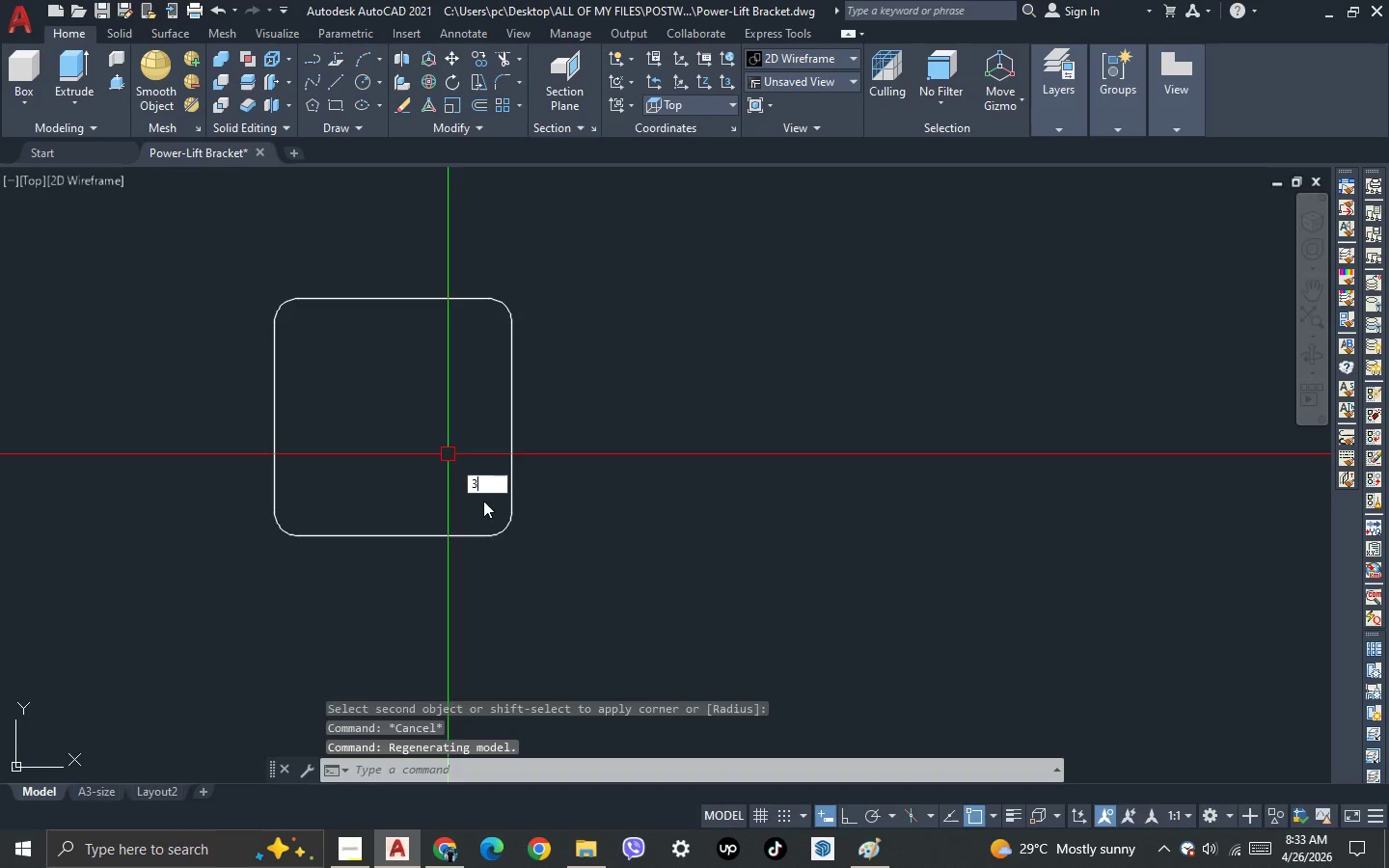 
key(Space)
 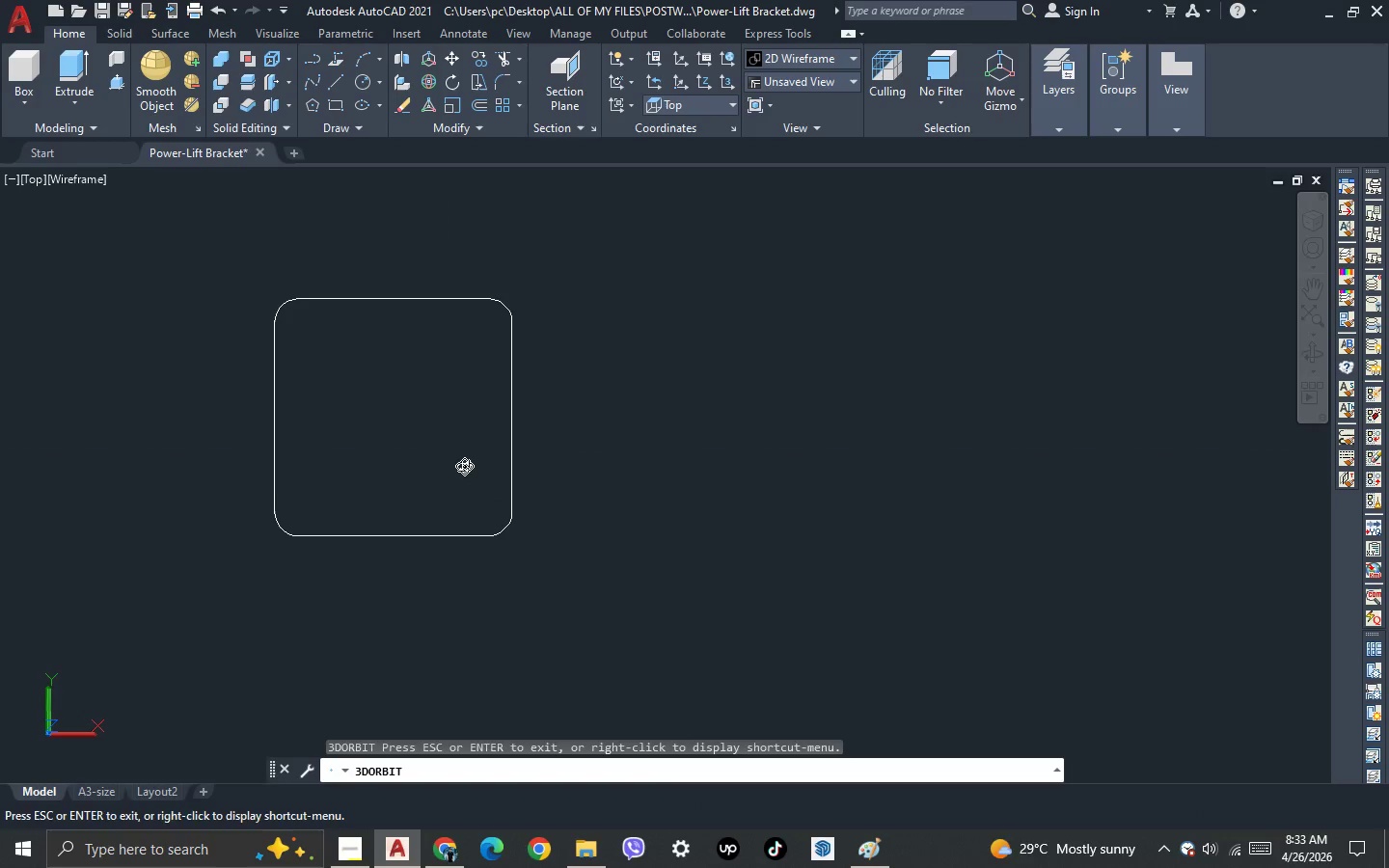 
key(Escape)
 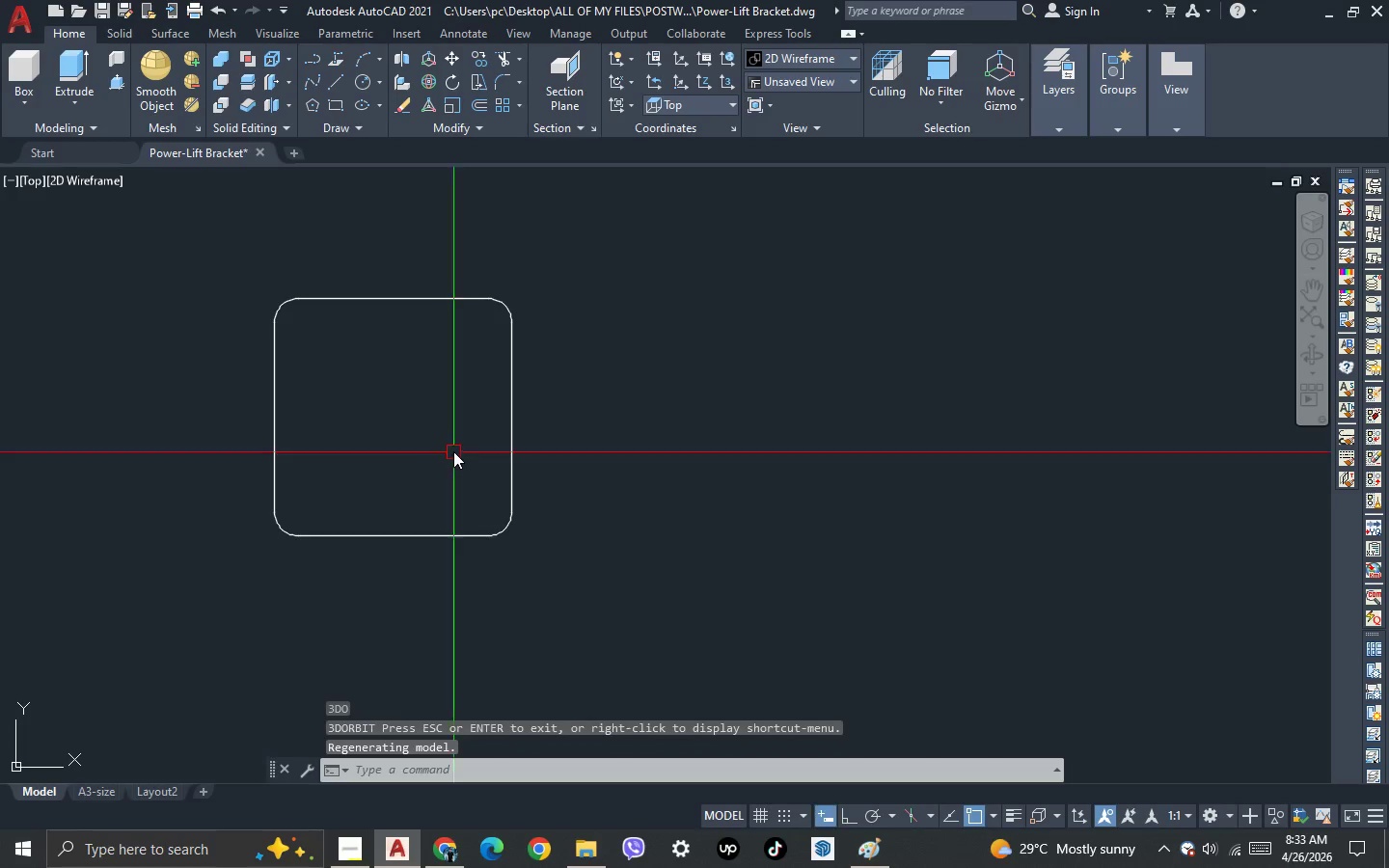 
key(Escape)
 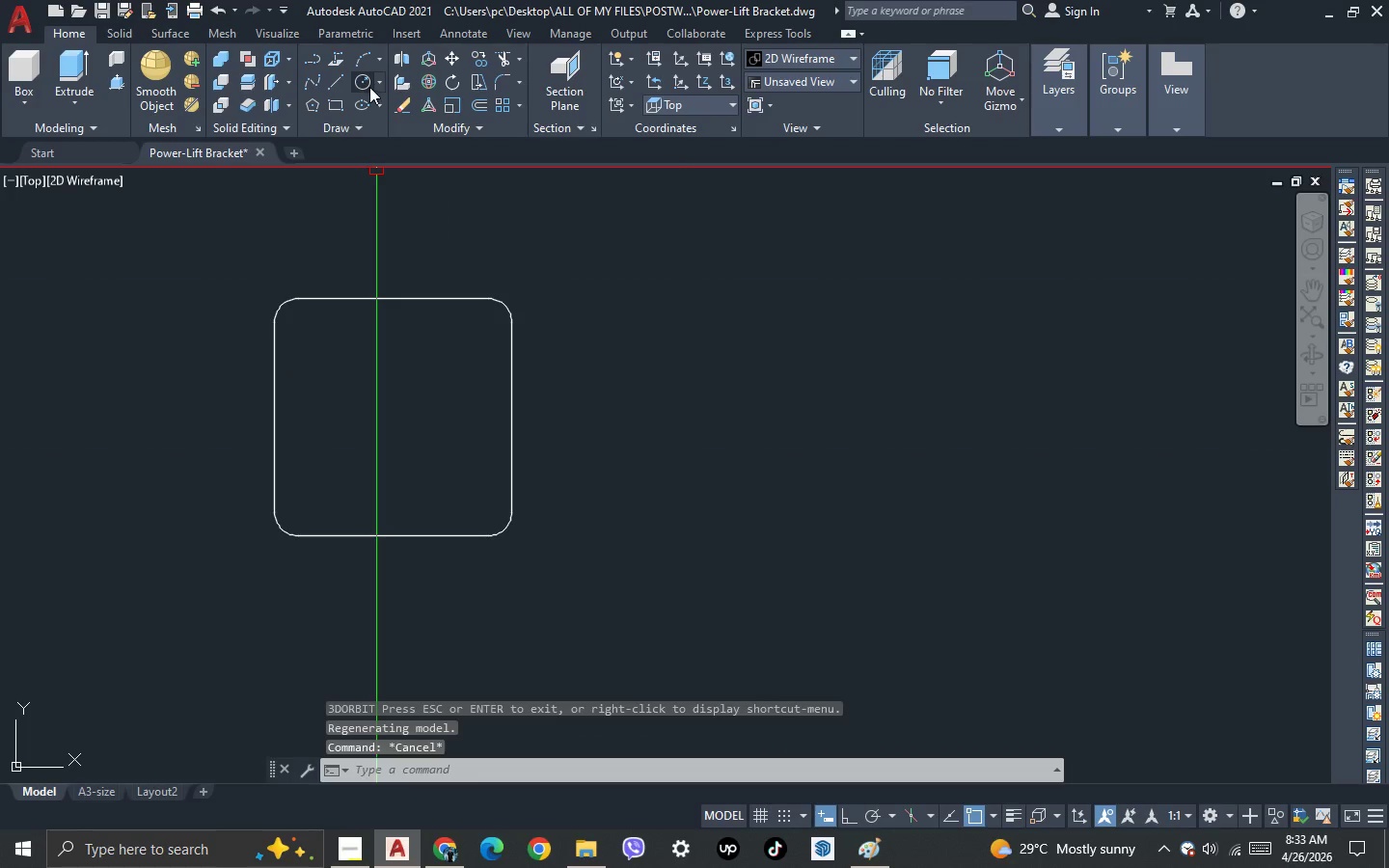 
left_click([375, 83])
 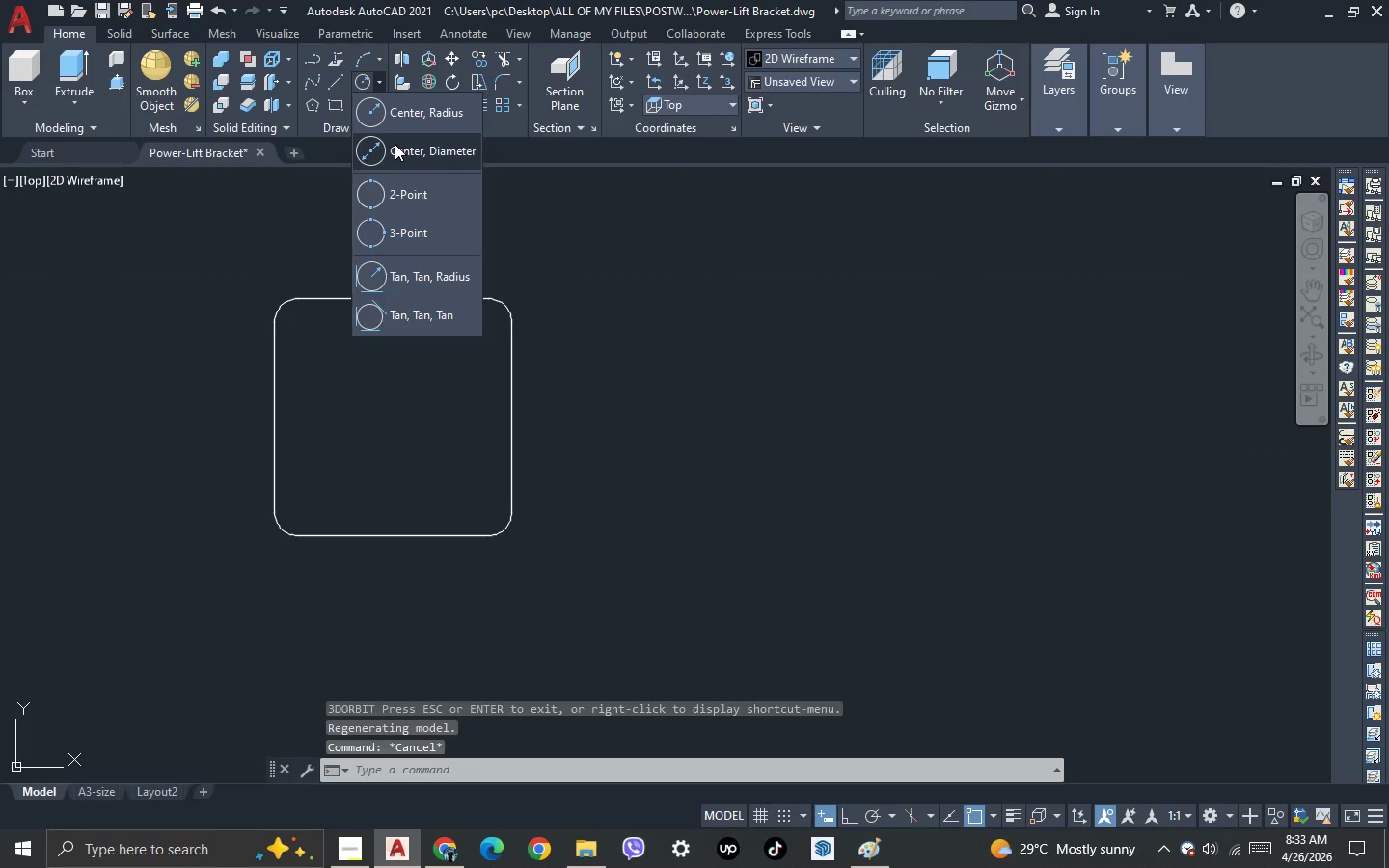 
left_click([395, 145])
 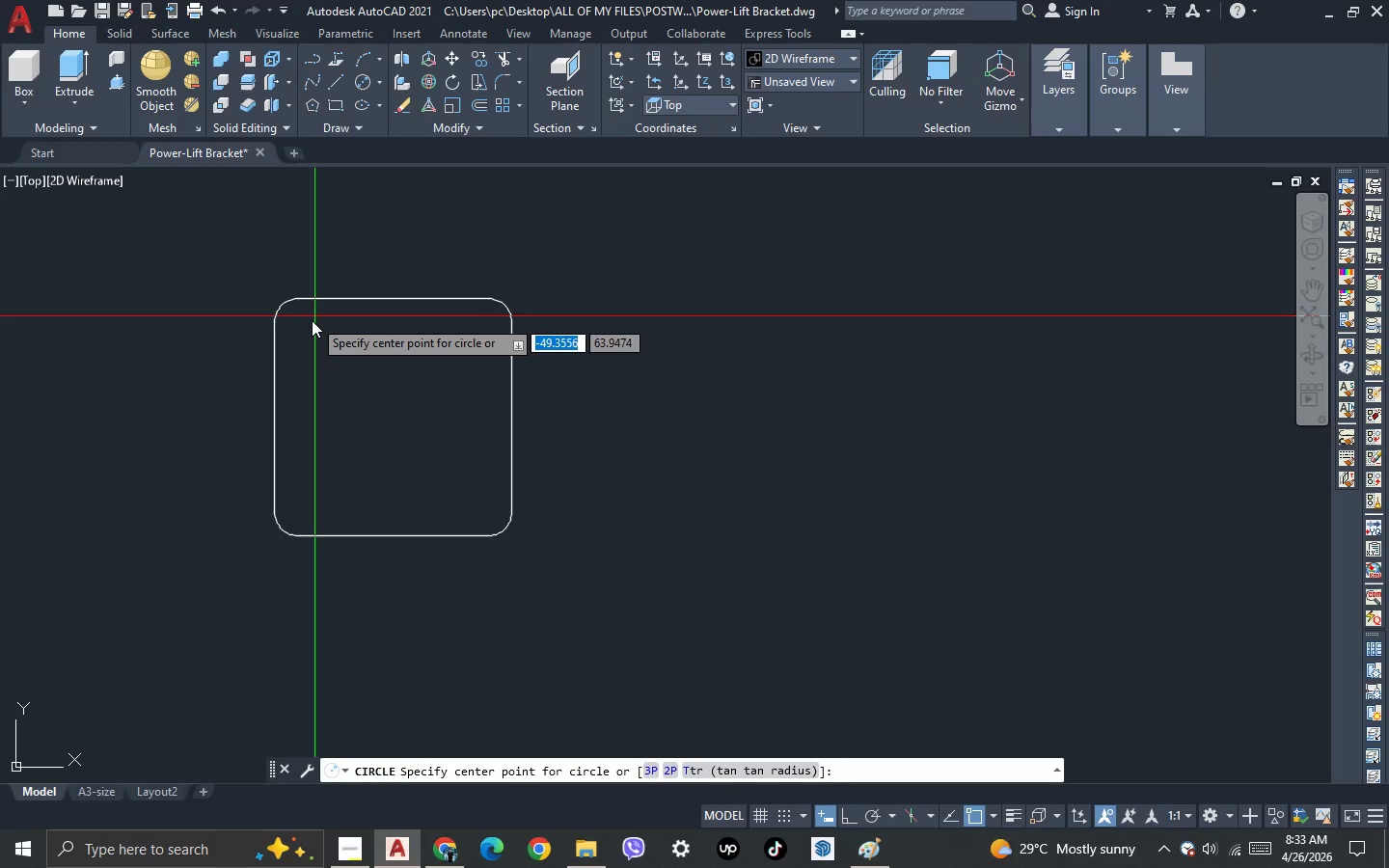 
scroll: coordinate [312, 320], scroll_direction: up, amount: 1.0
 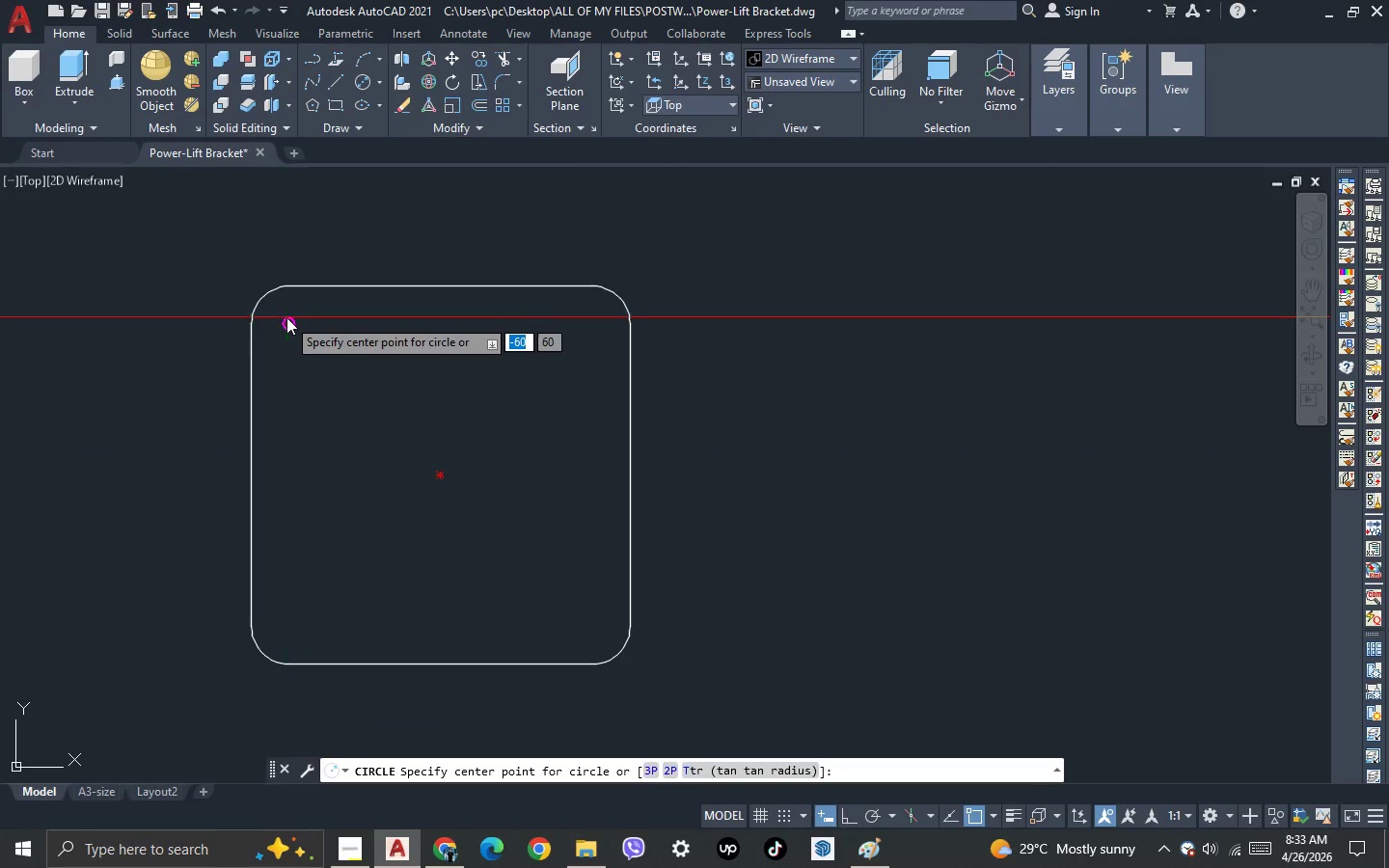 
left_click([287, 319])
 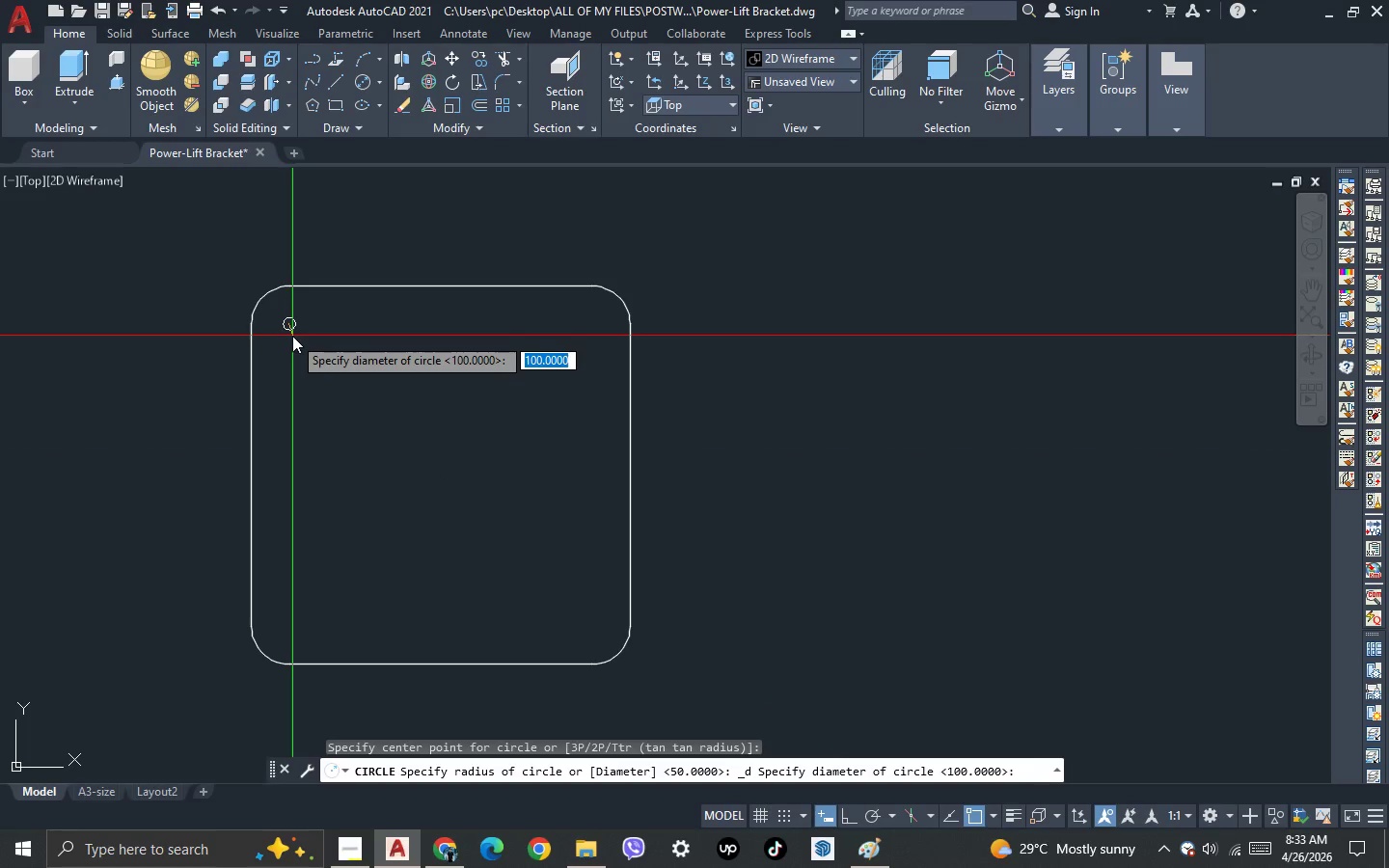 
type(10)
 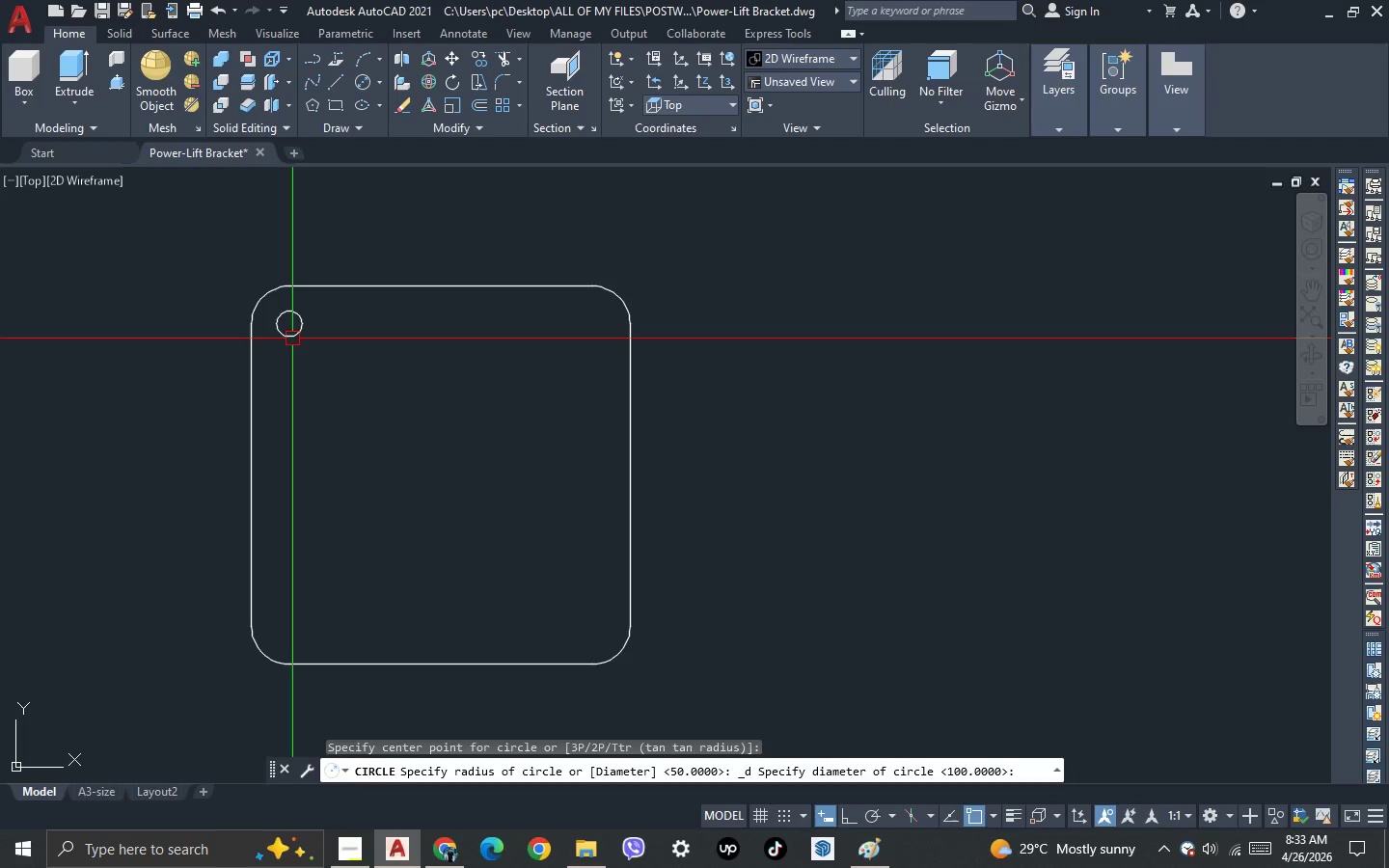 
key(Enter)
 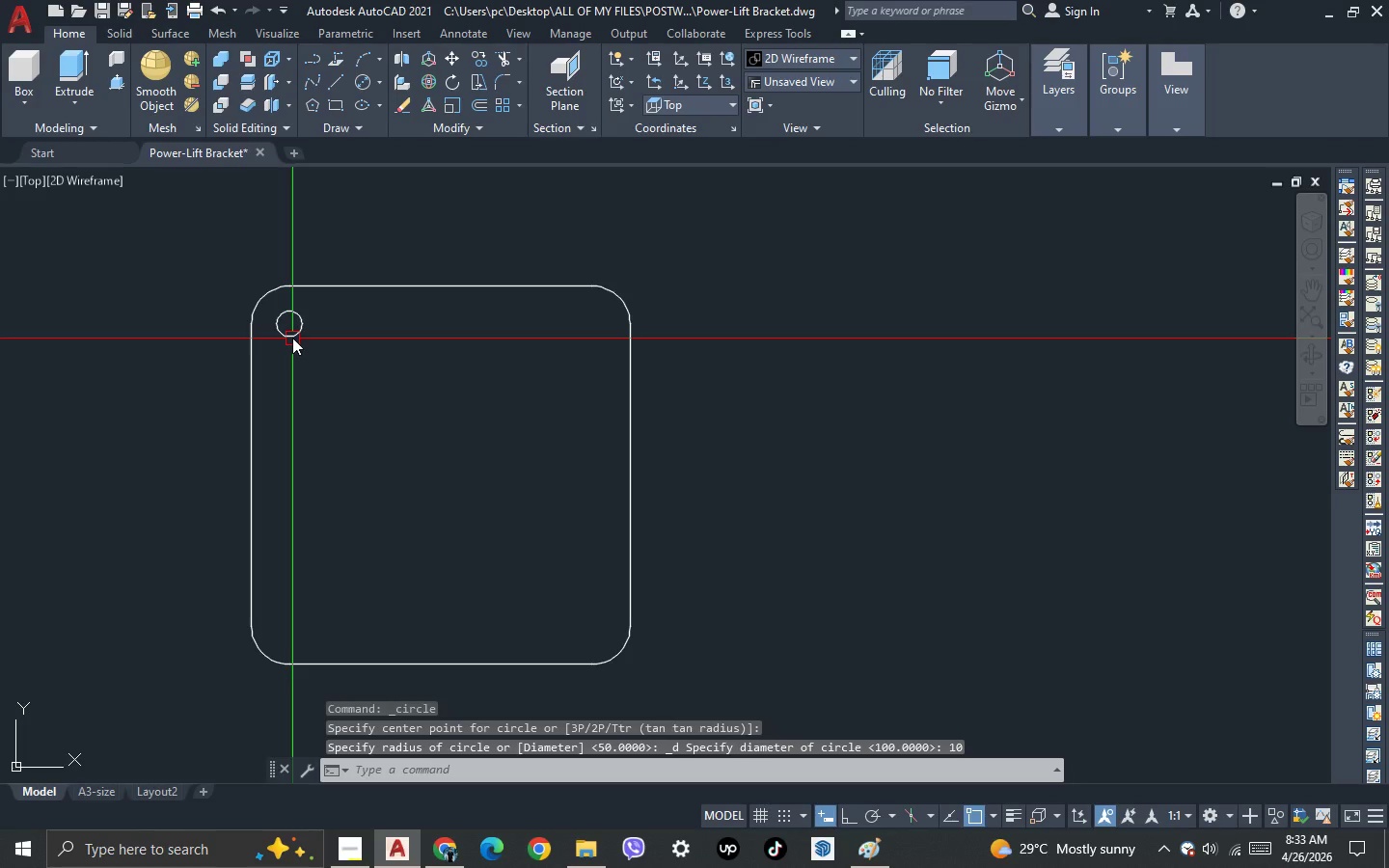 
scroll: coordinate [317, 333], scroll_direction: down, amount: 1.0
 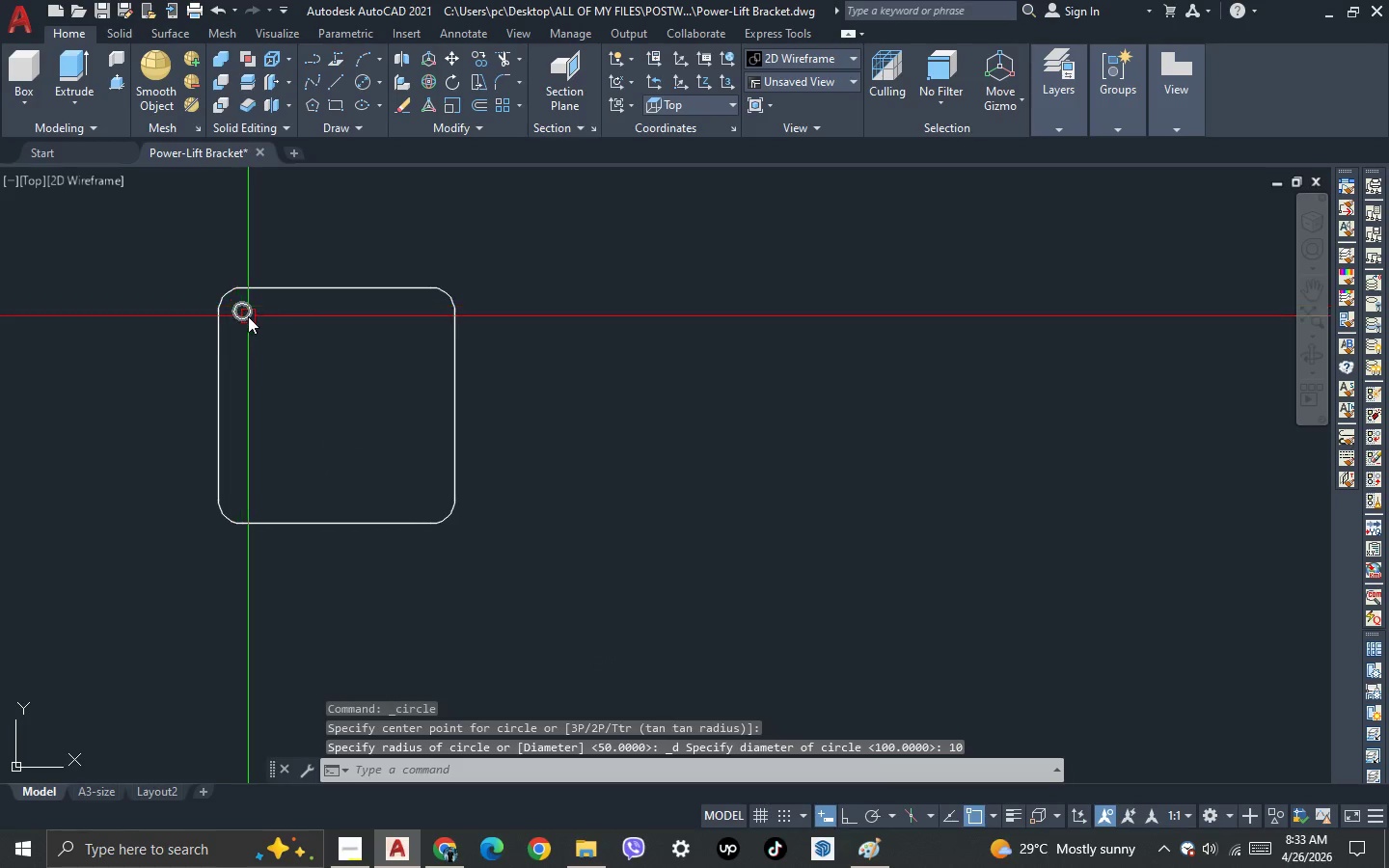 
left_click([248, 316])
 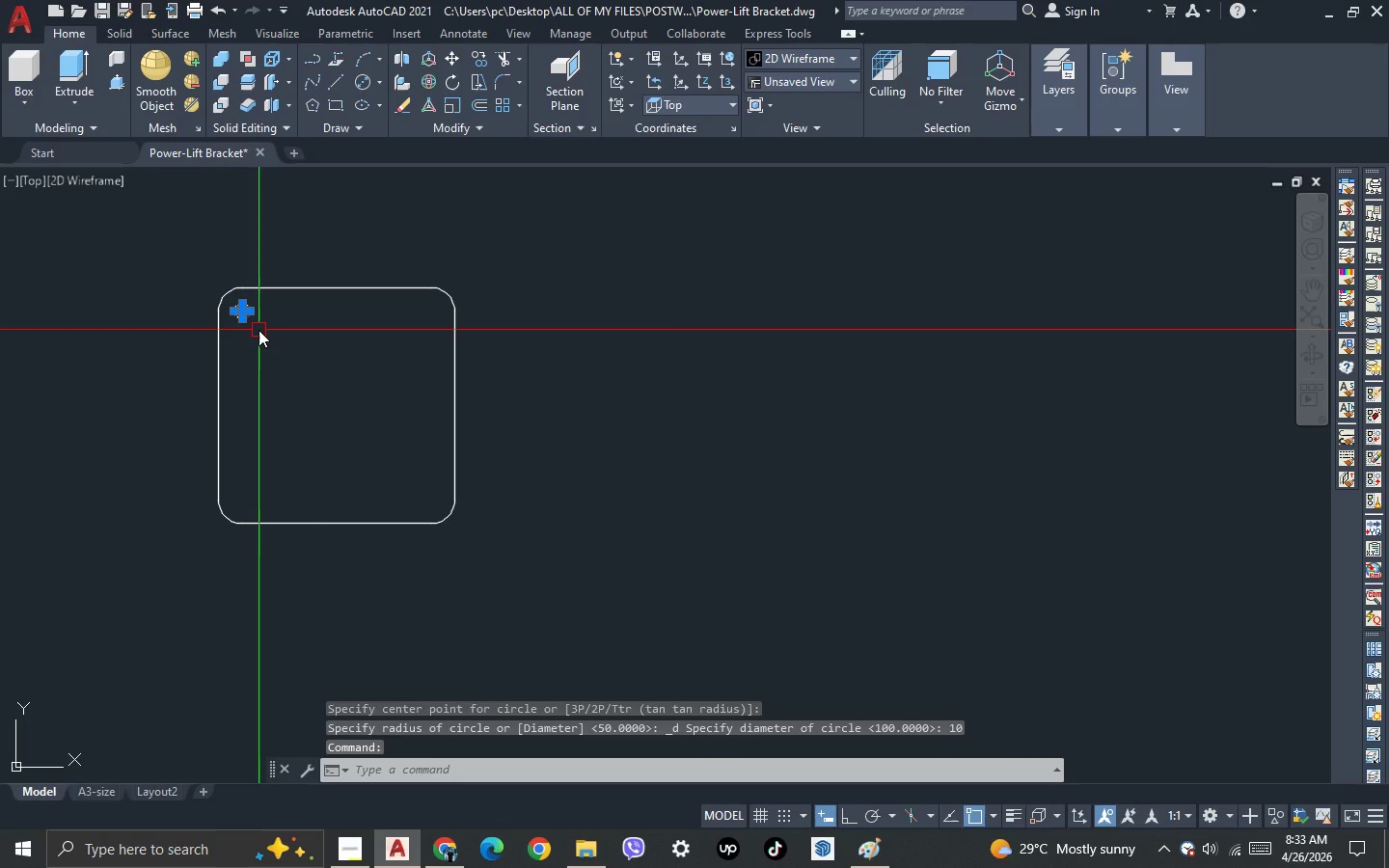 
type(mi )
 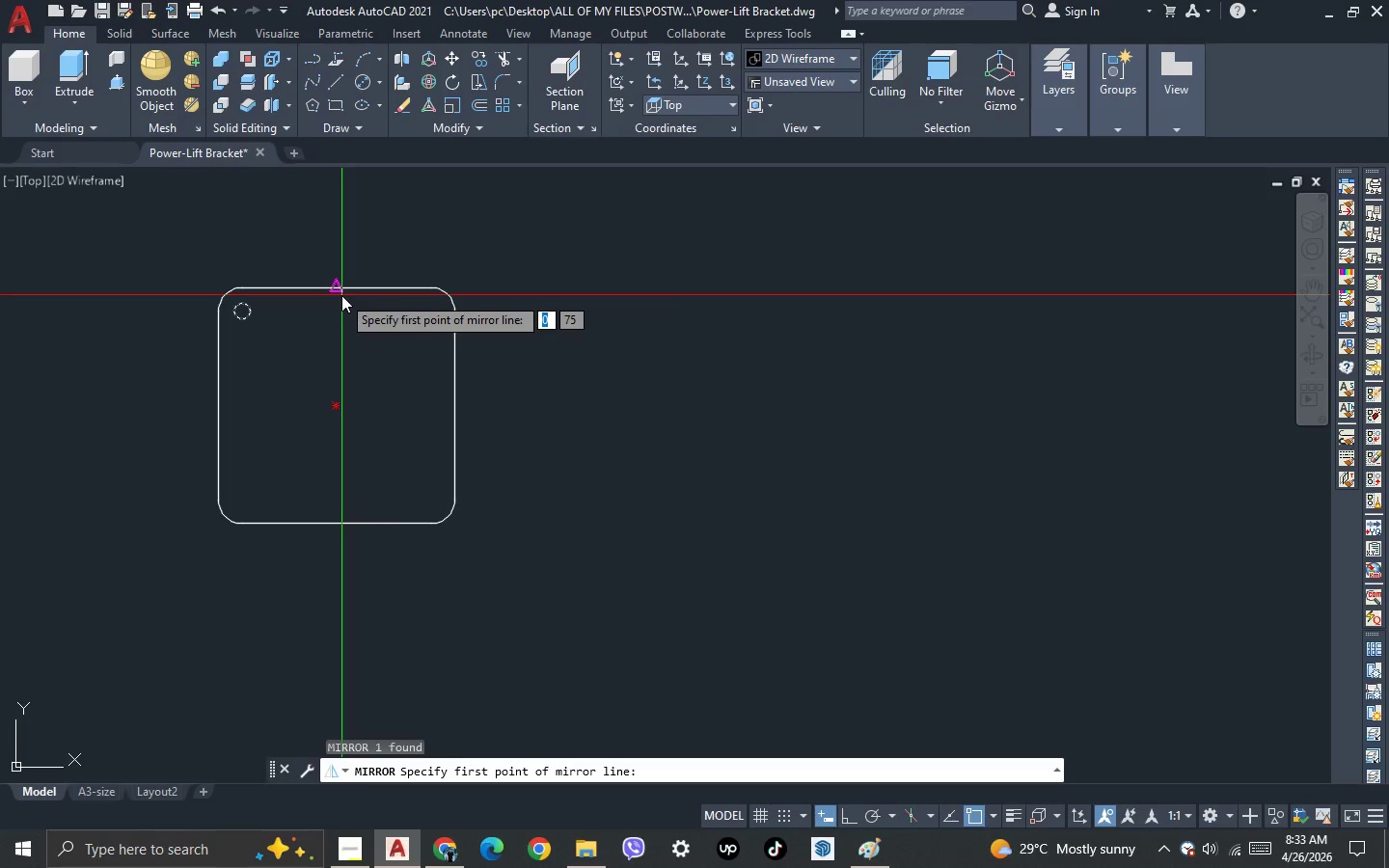 
left_click([341, 293])
 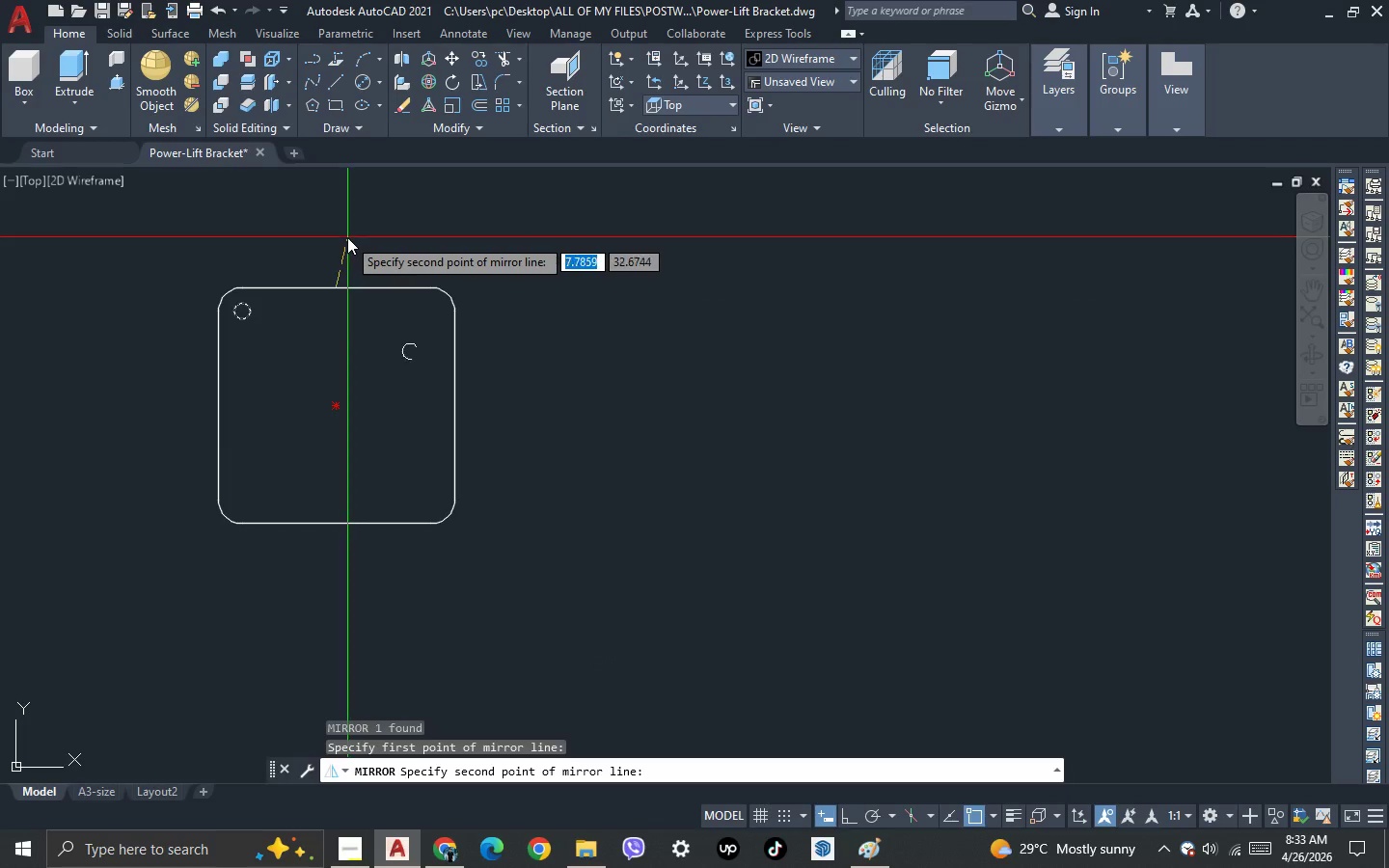 
key(F8)
 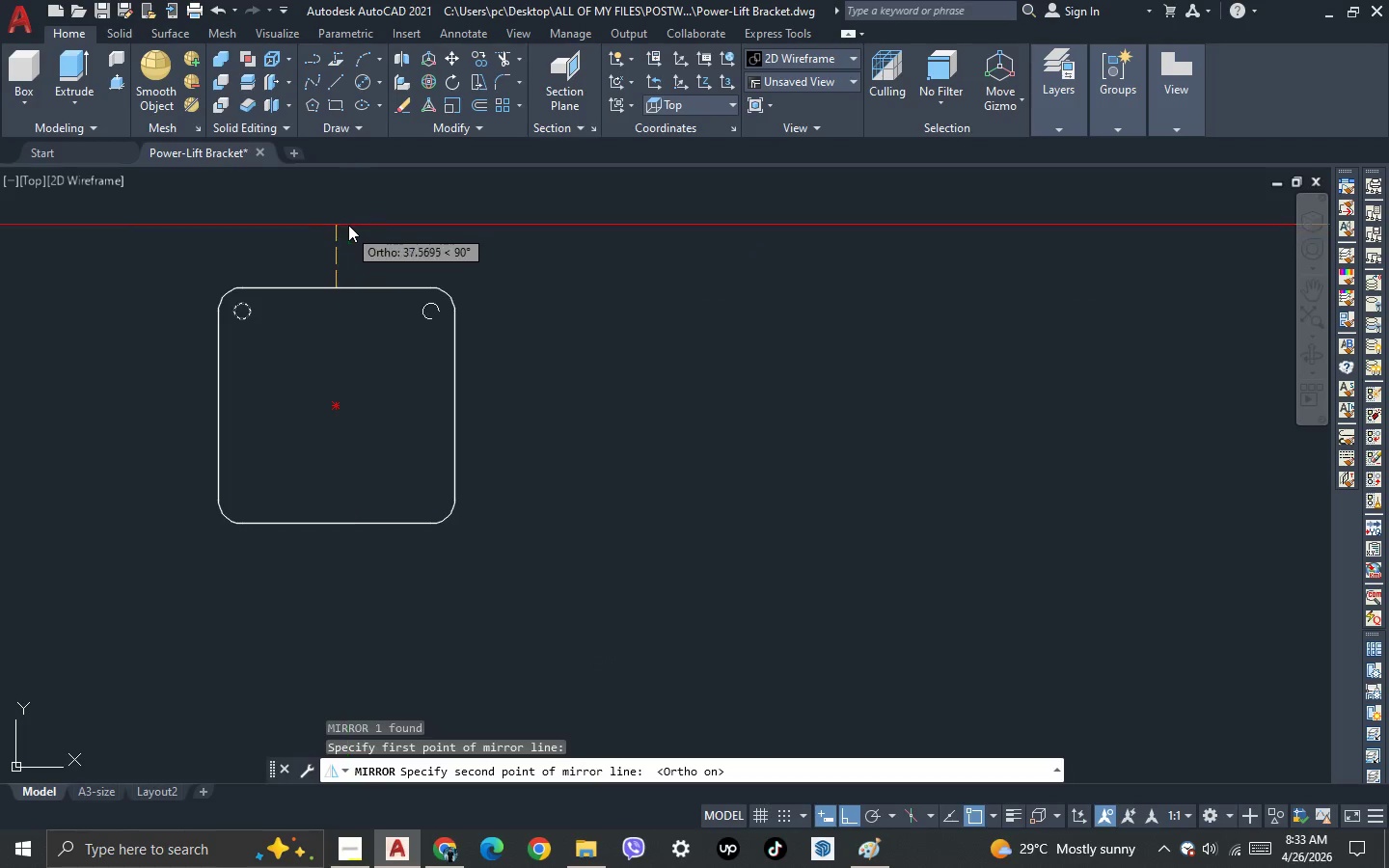 
left_click([348, 224])
 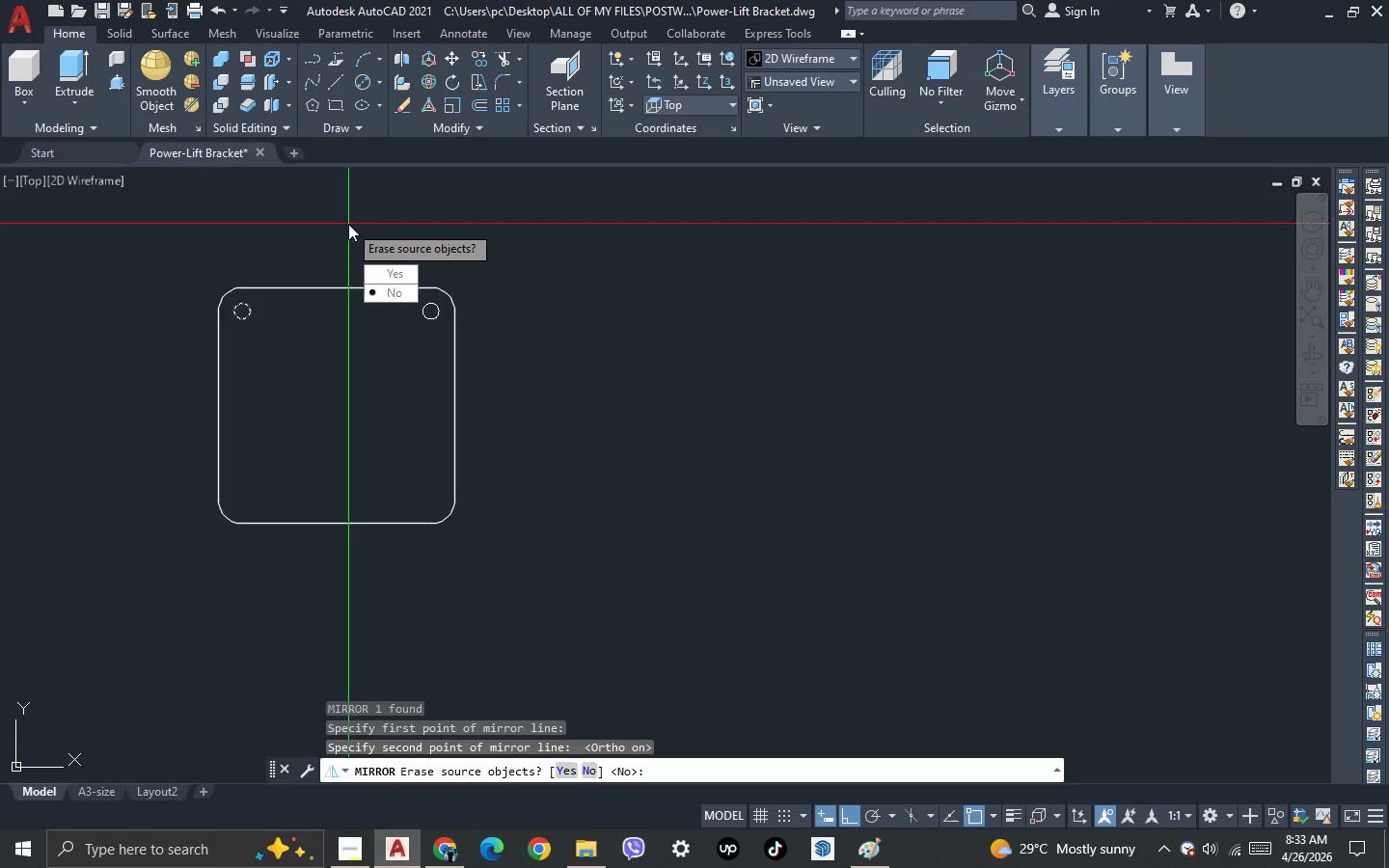 
key(Space)
 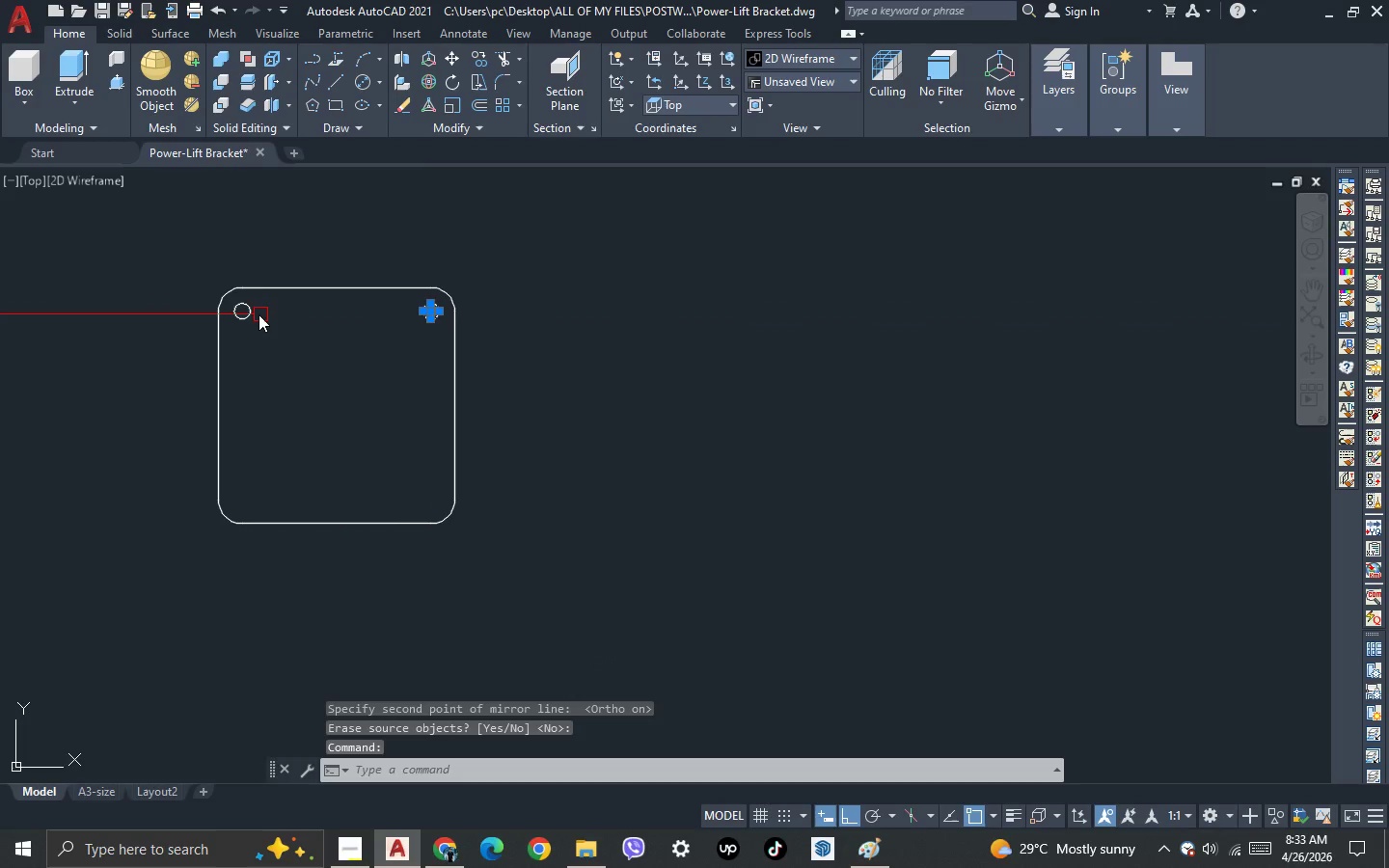 
left_click([254, 310])
 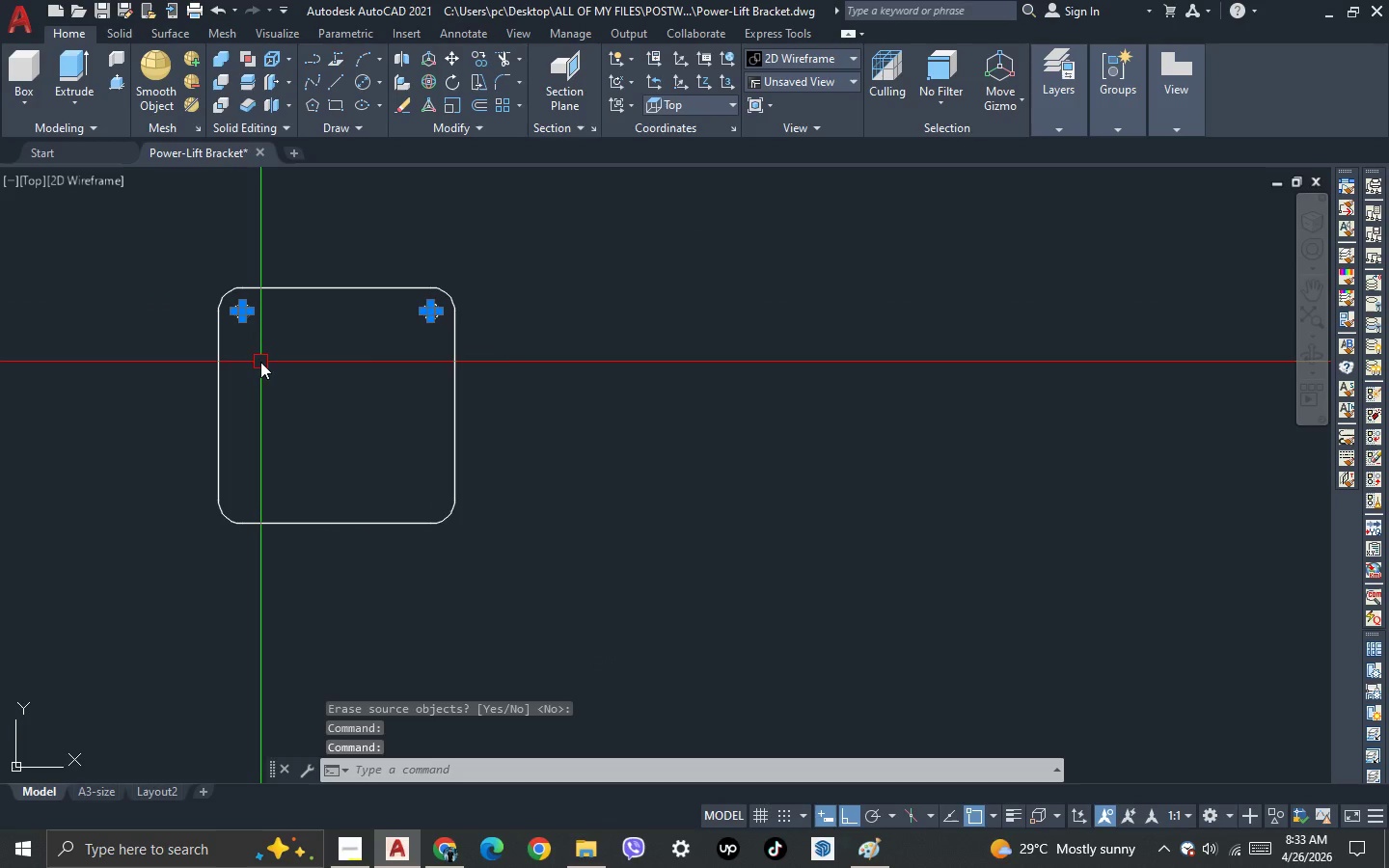 
type(mi )
 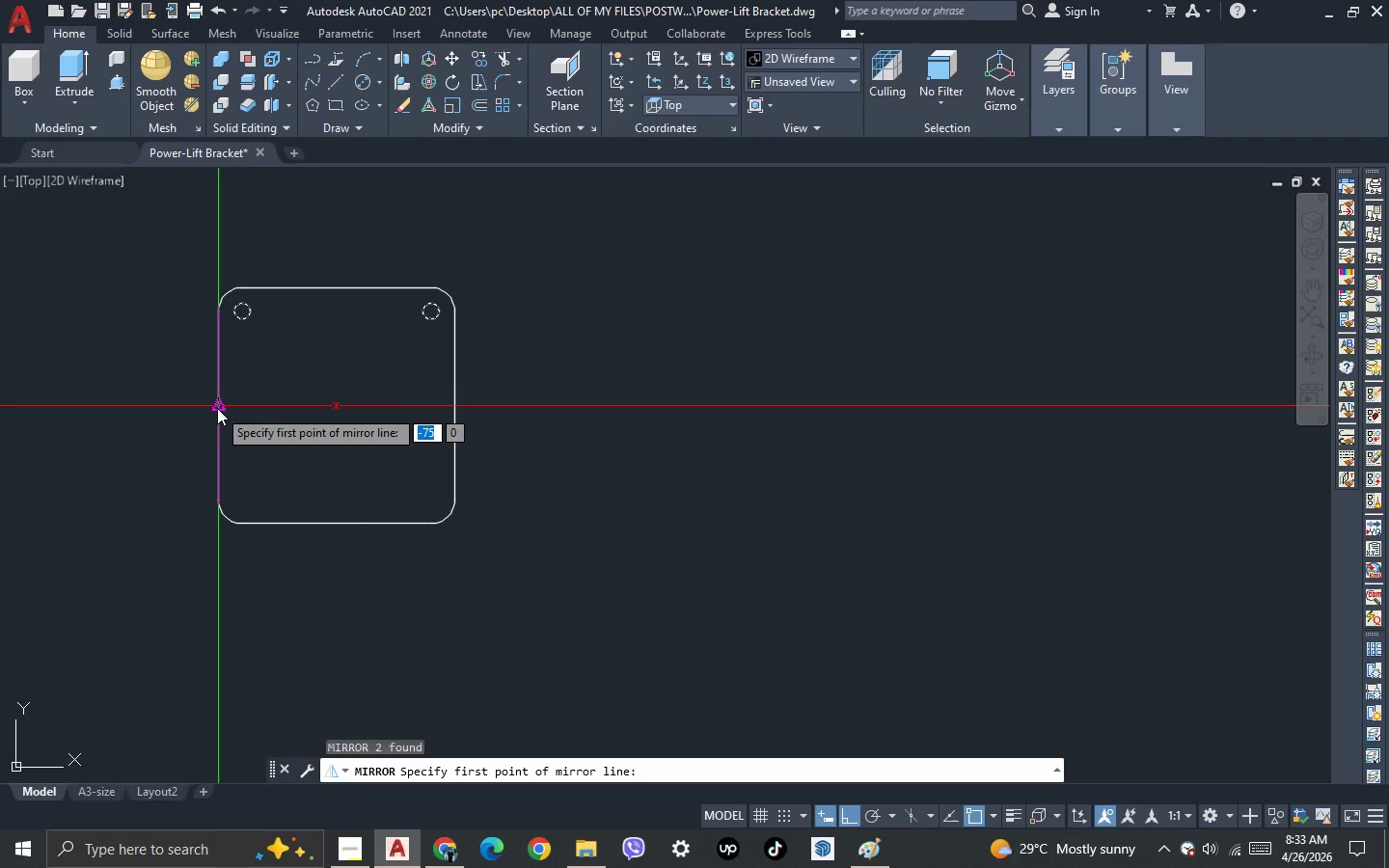 
left_click([217, 409])
 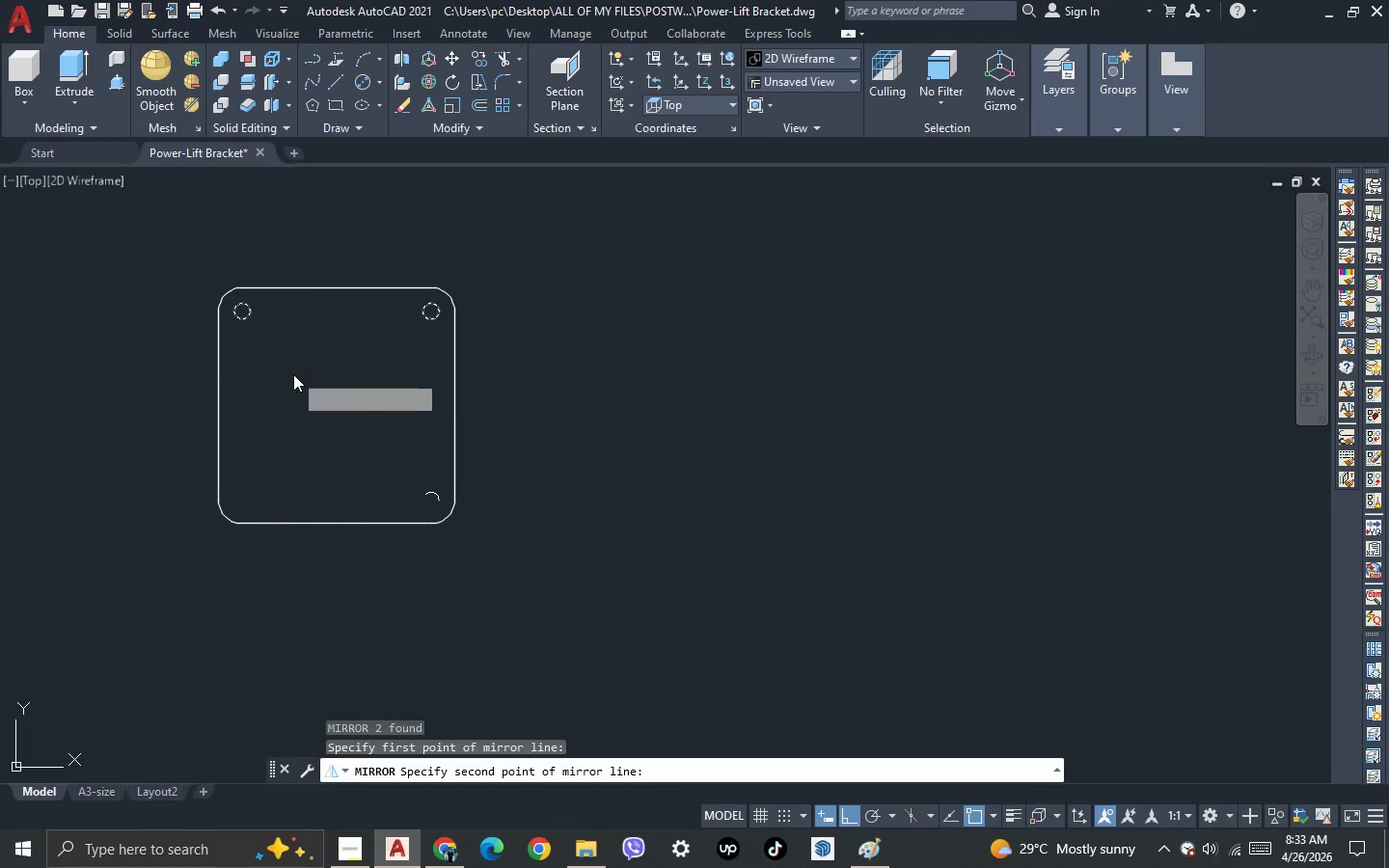 
key(Space)
 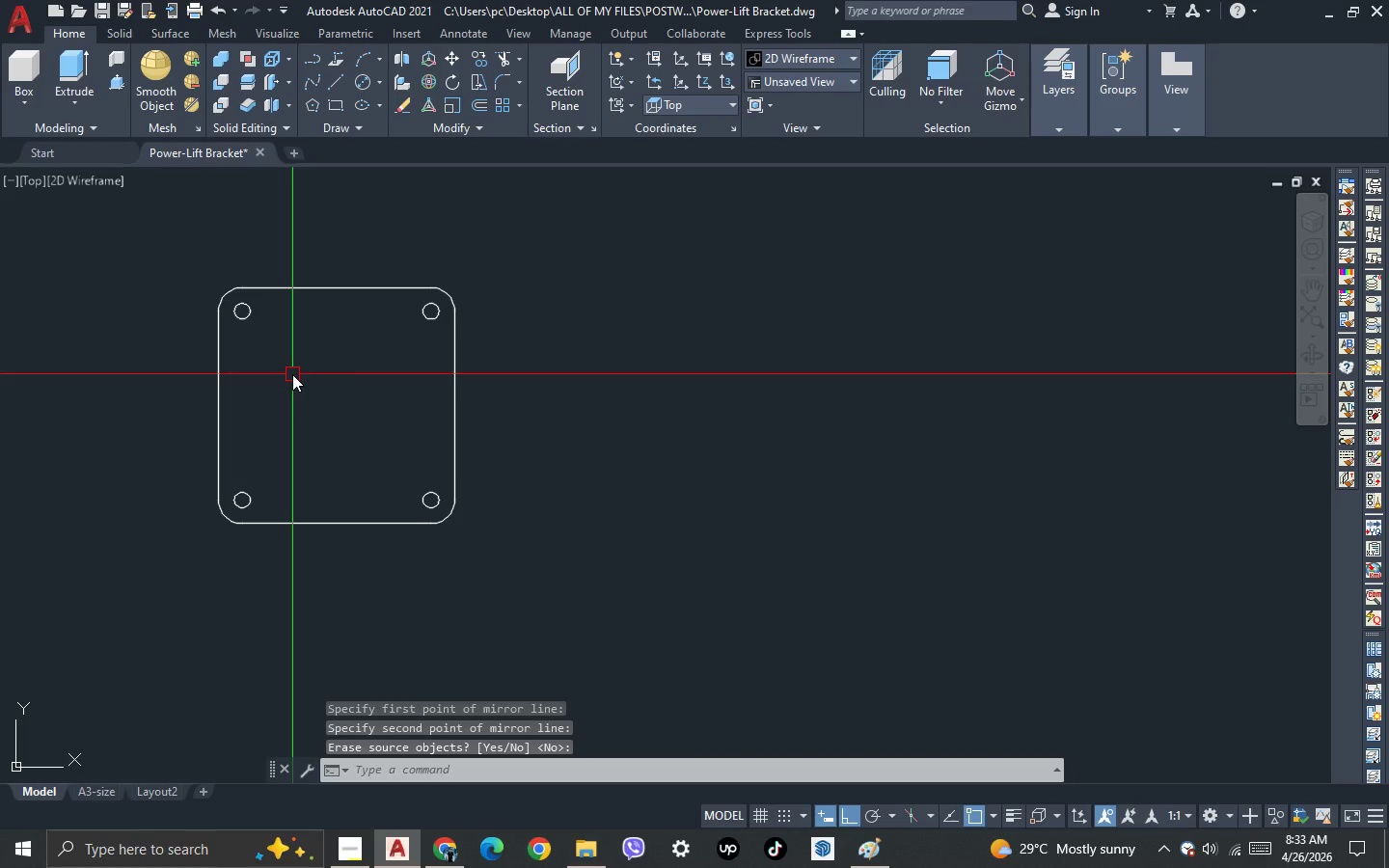 
key(3)
 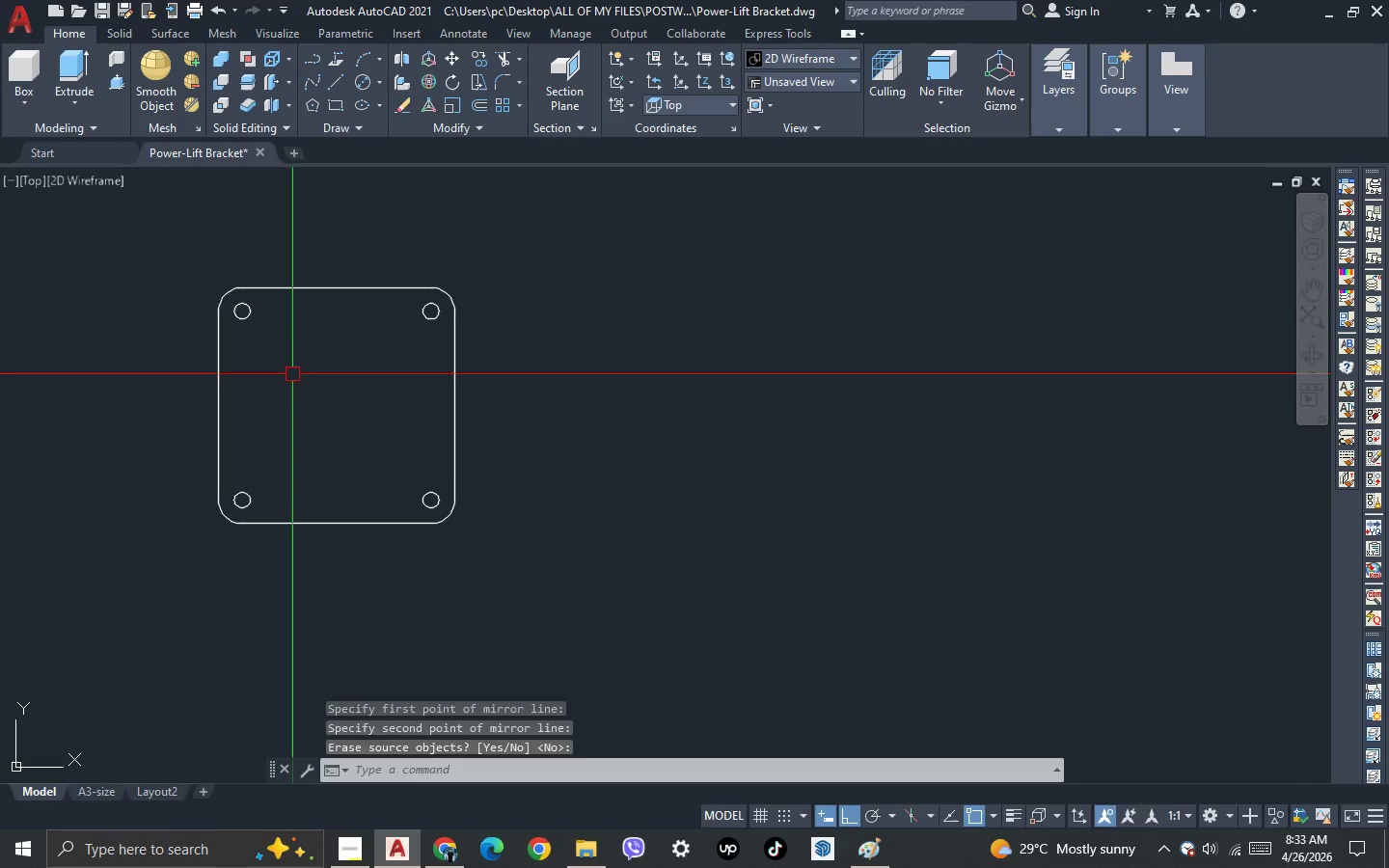 
key(Space)
 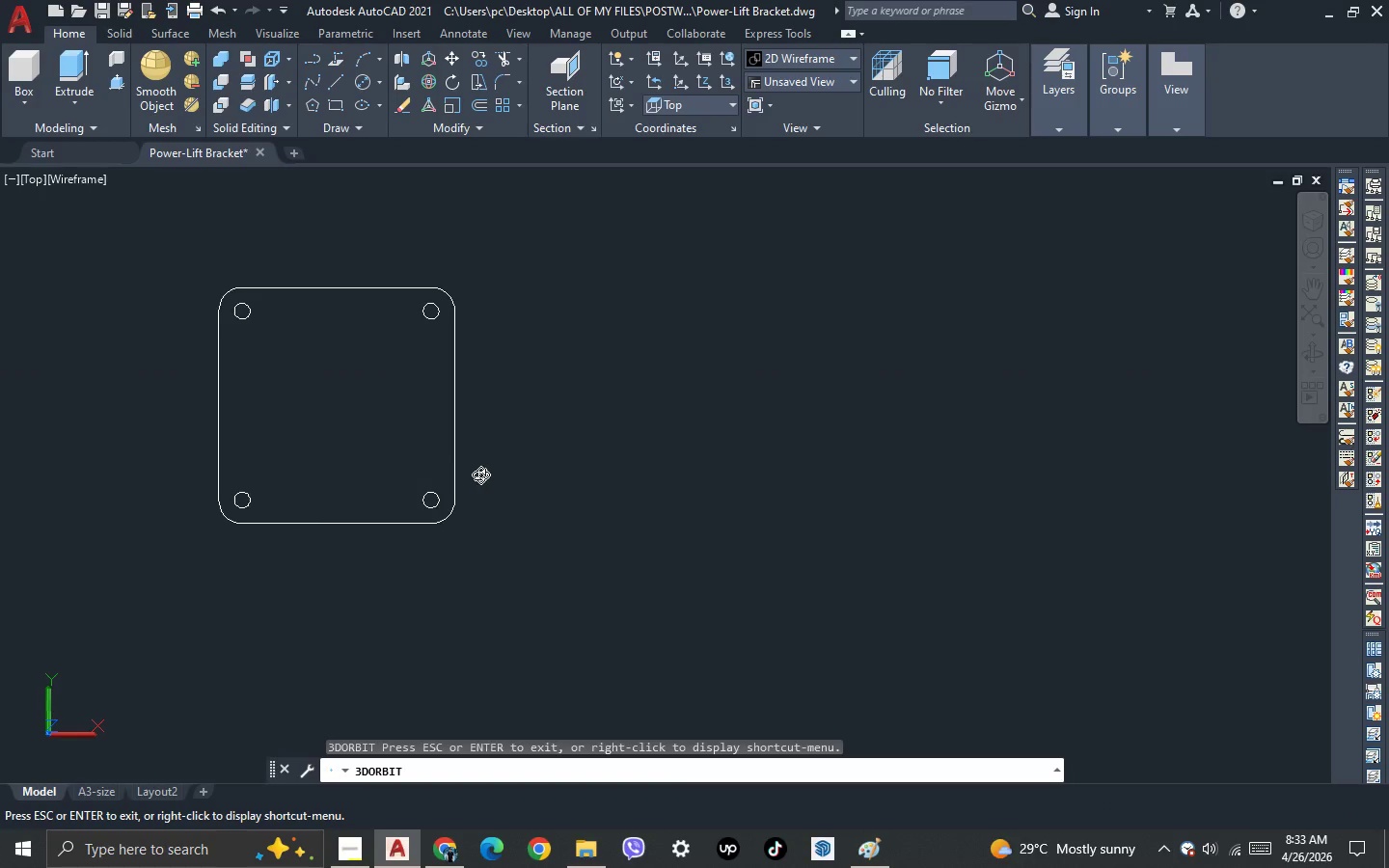 
left_click_drag(start_coordinate=[509, 494], to_coordinate=[388, 413])
 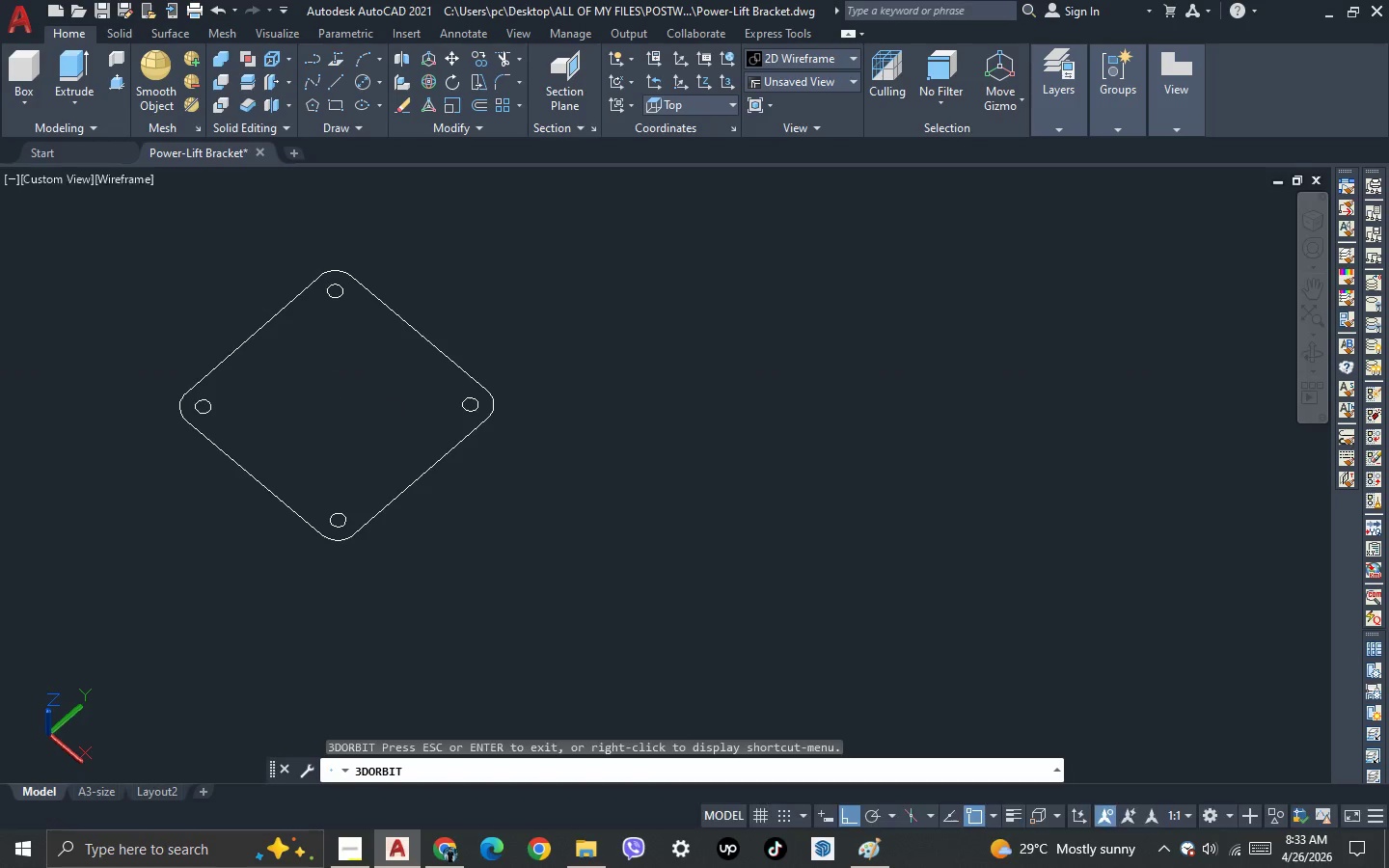 
key(Escape)
type(3 )
key(Escape)
type(pre)
 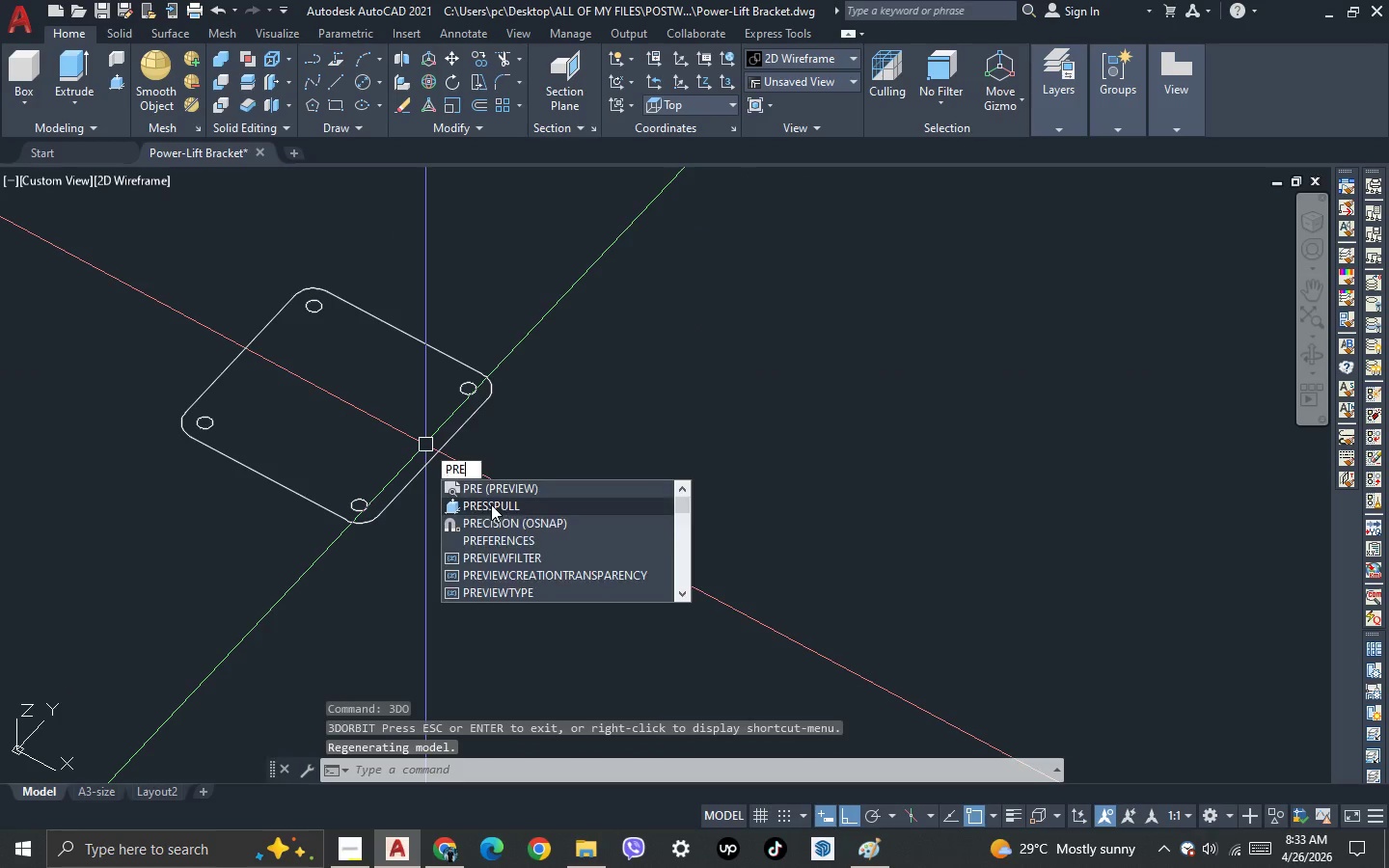 
left_click_drag(start_coordinate=[526, 534], to_coordinate=[551, 507])
 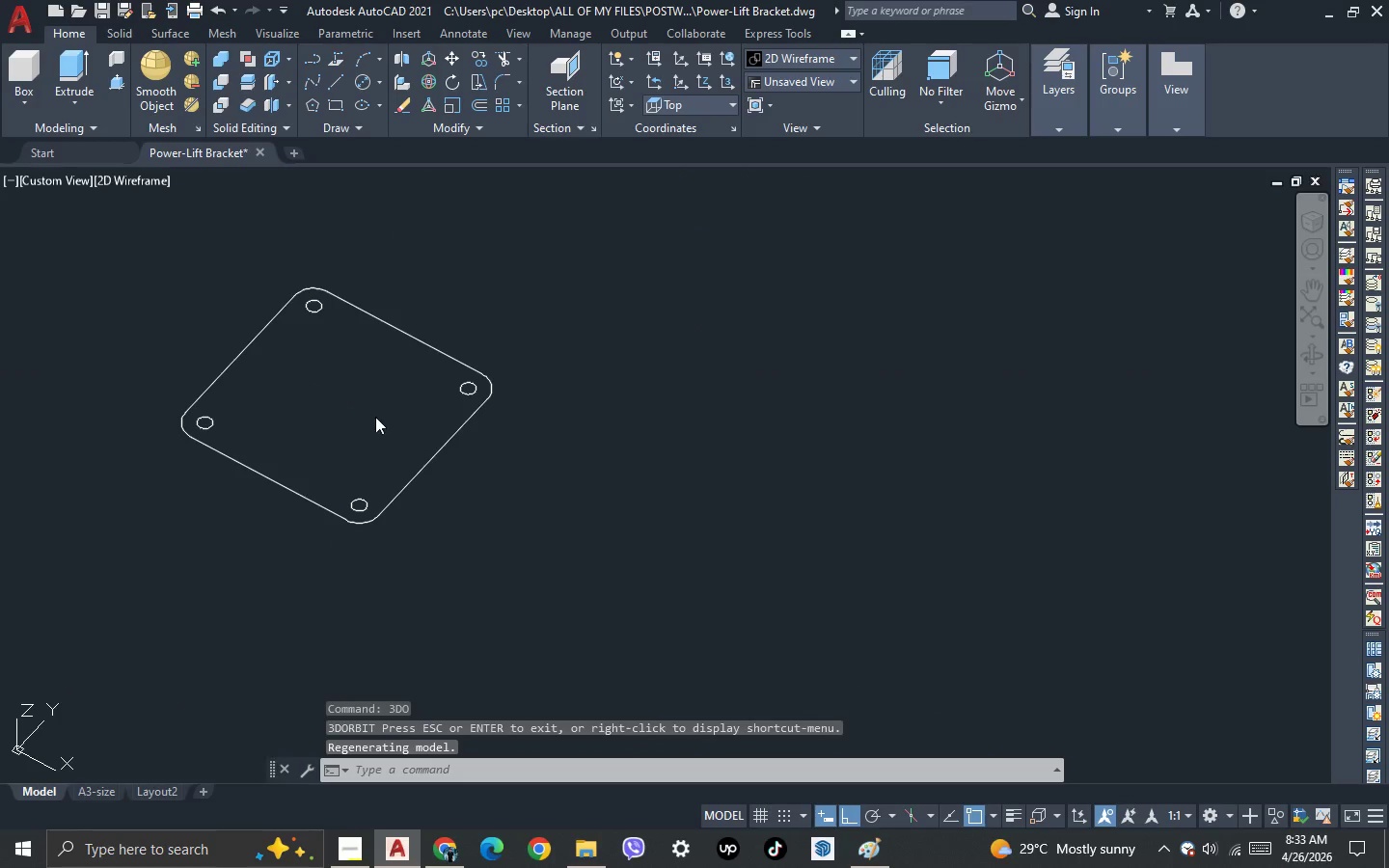 
left_click([350, 395])
 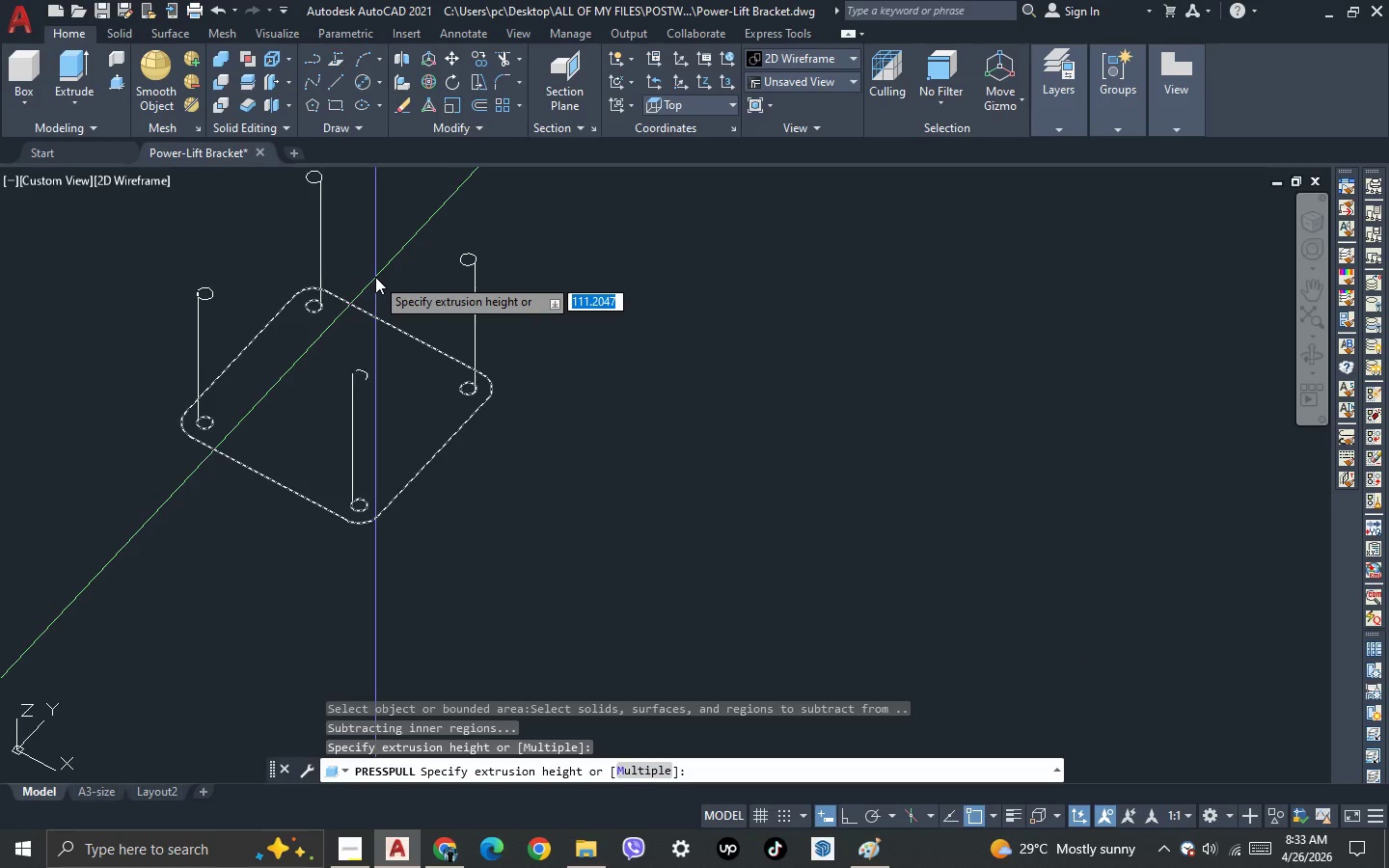 
type(10)
key(NumpadEnter)
key(Escape)
key(Escape)
 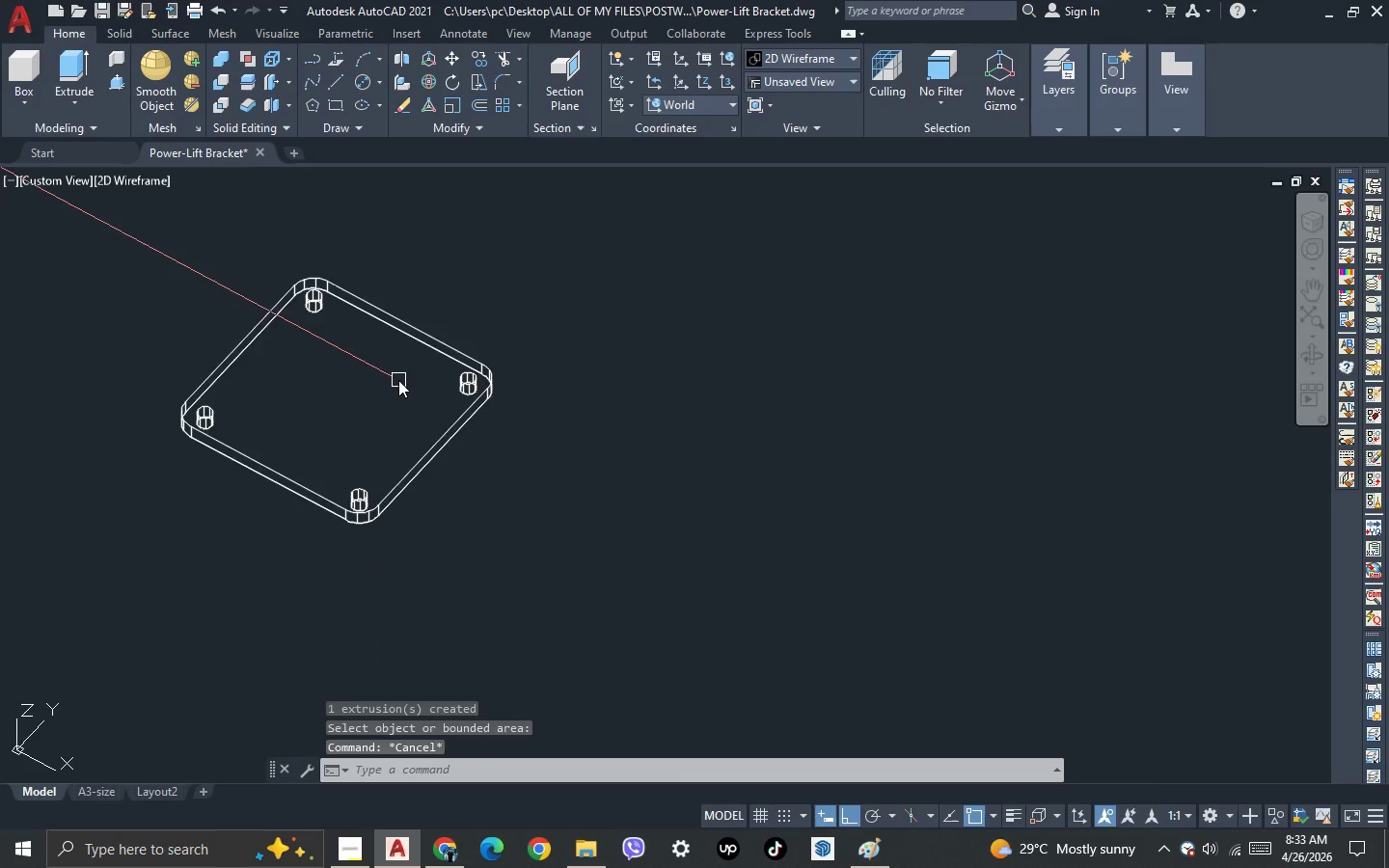 
scroll: coordinate [398, 381], scroll_direction: down, amount: 1.0
 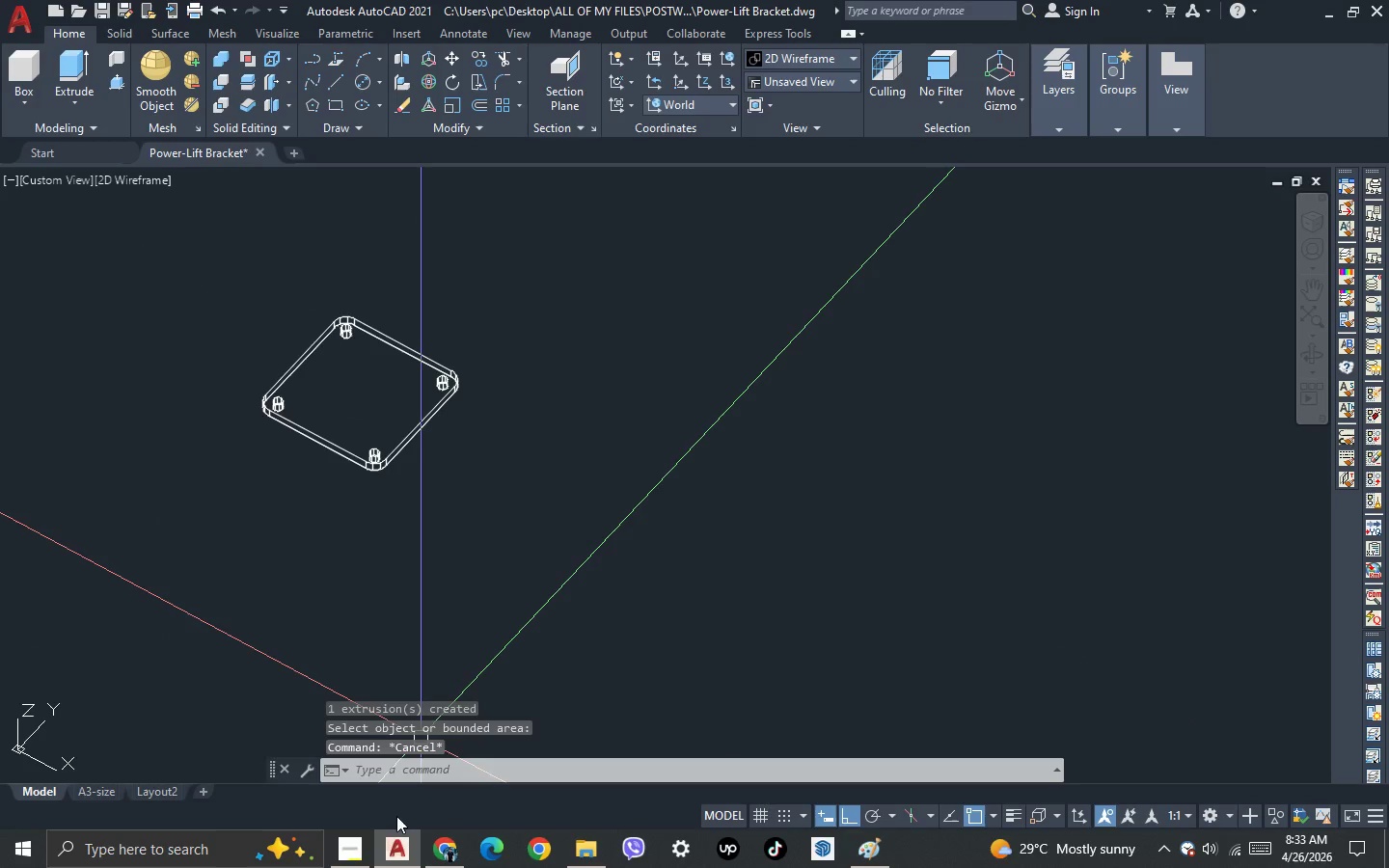 
left_click([357, 848])